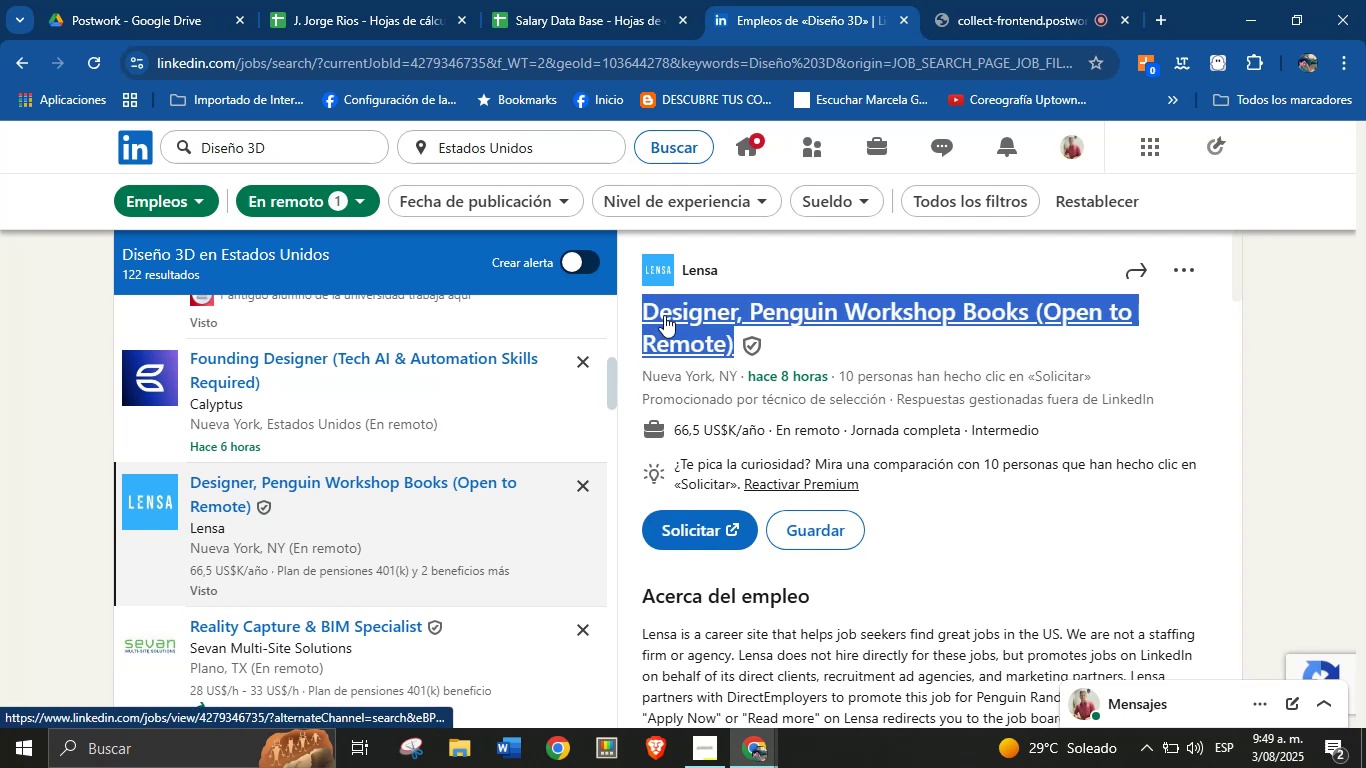 
key(Alt+Control+C)
 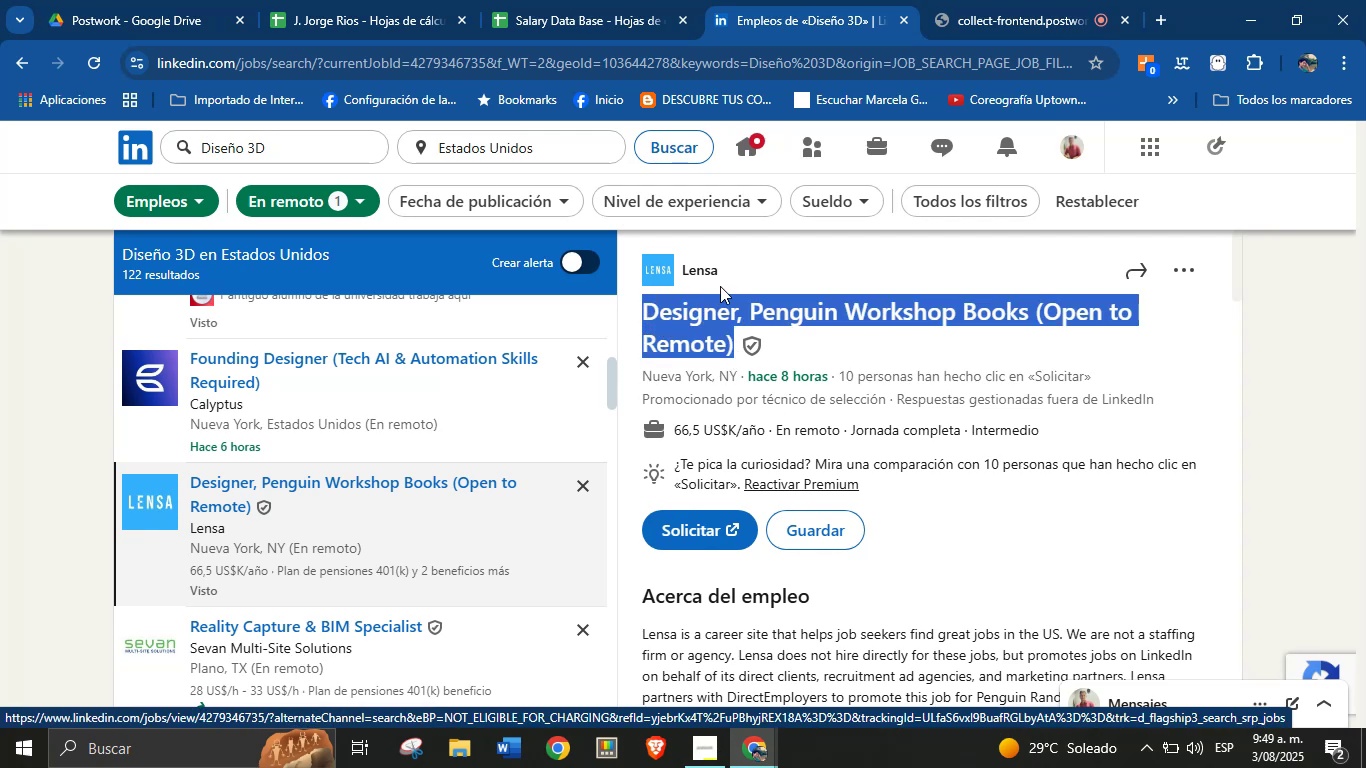 
left_click_drag(start_coordinate=[730, 276], to_coordinate=[683, 268])
 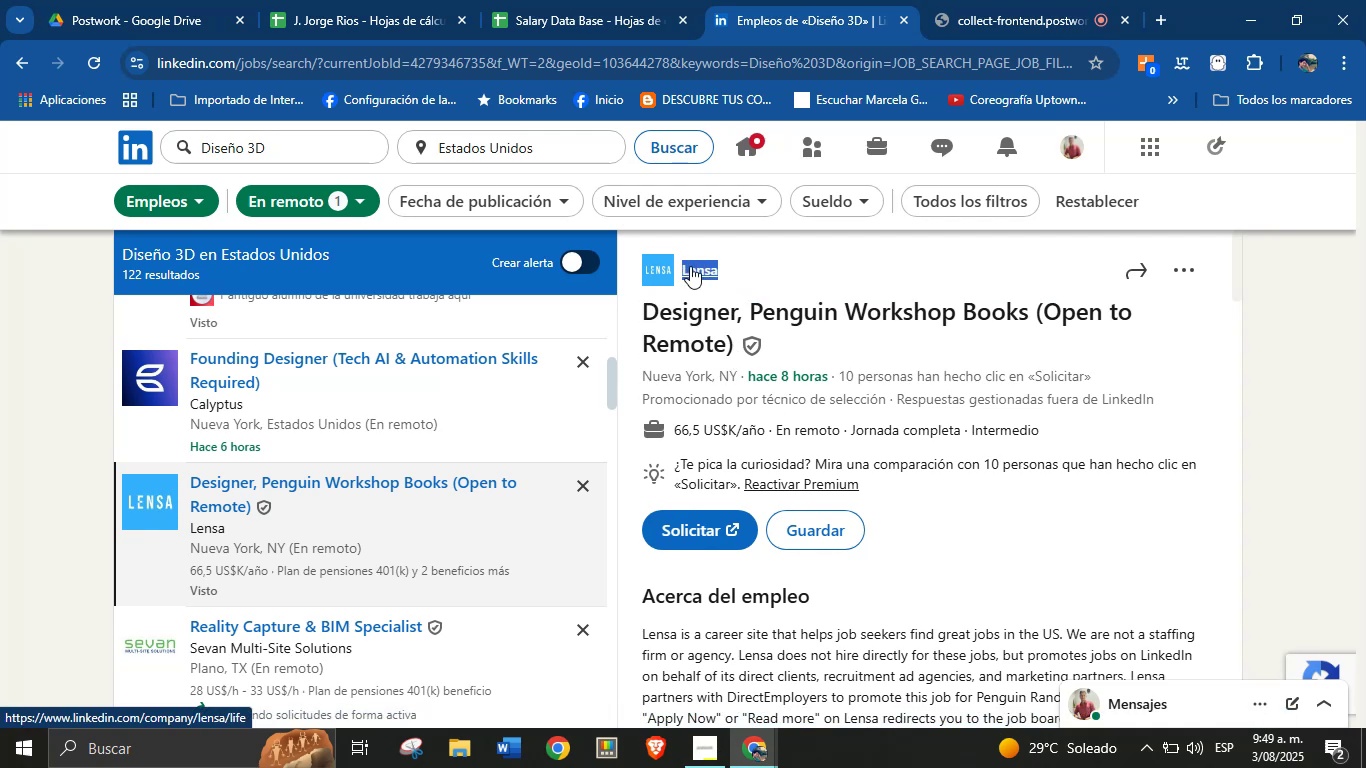 
key(Alt+Control+ControlLeft)
 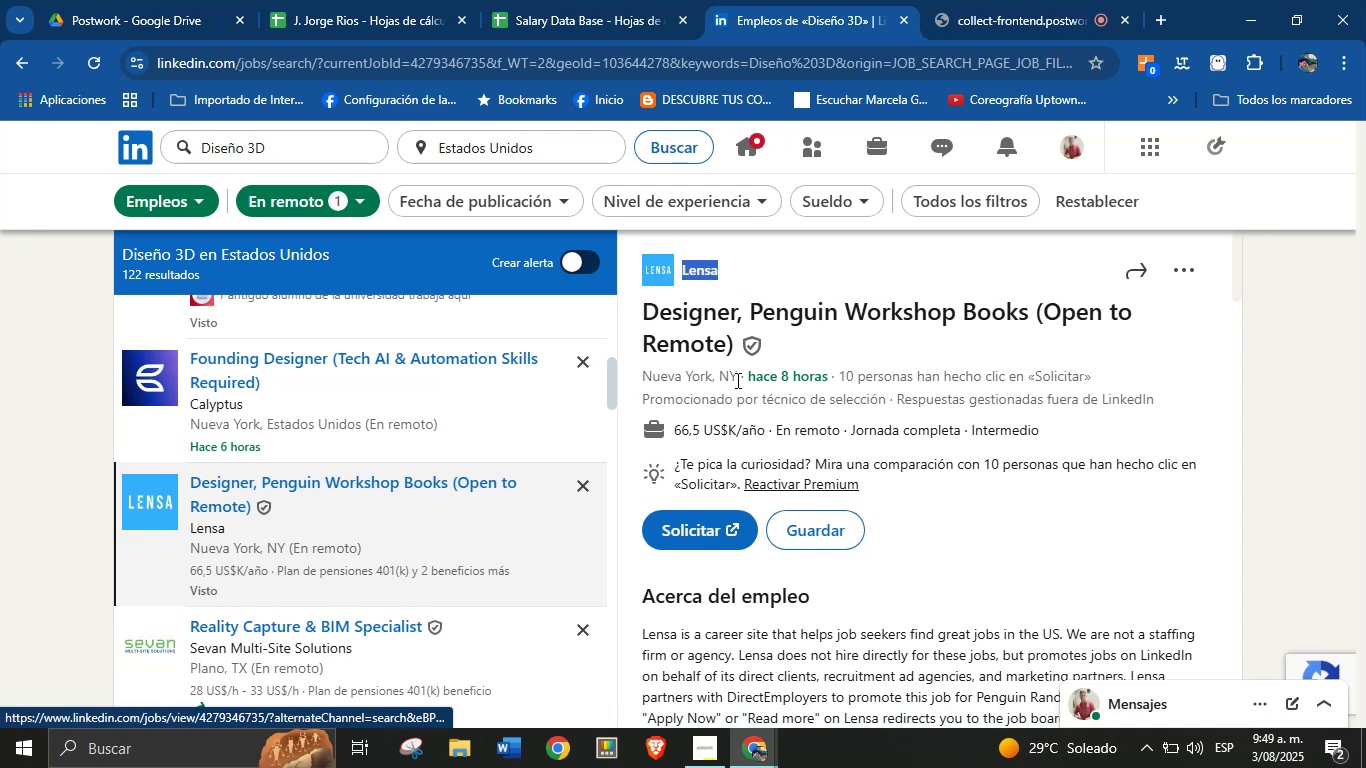 
key(Alt+AltLeft)
 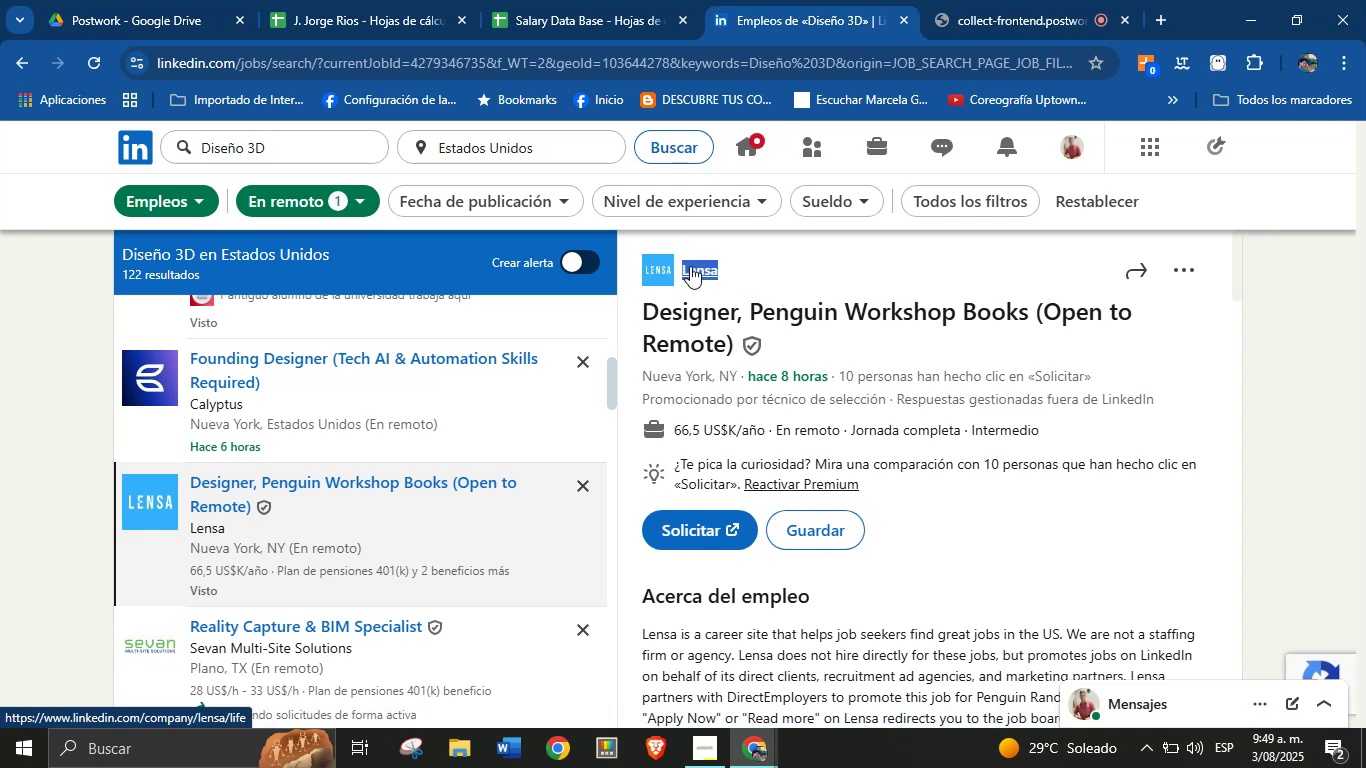 
key(Alt+Control+C)
 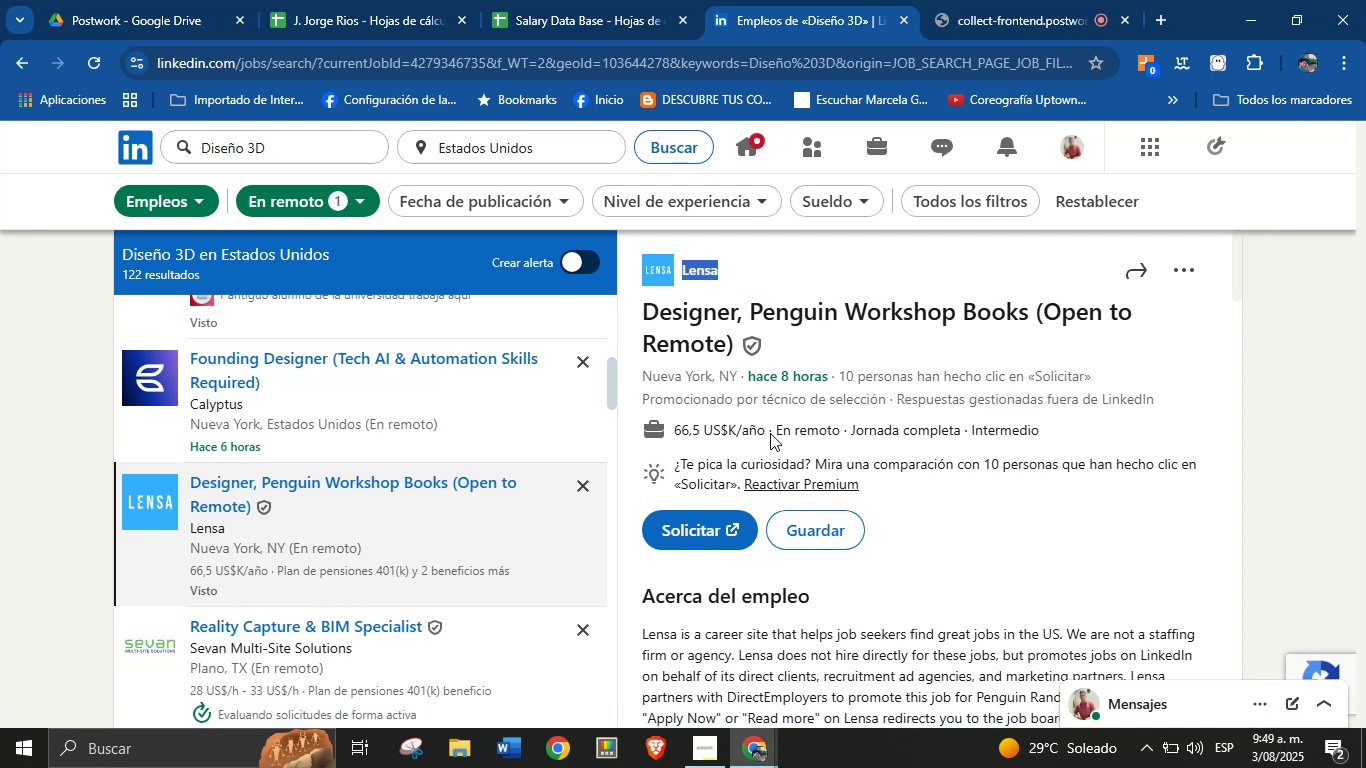 
left_click_drag(start_coordinate=[766, 430], to_coordinate=[673, 428])
 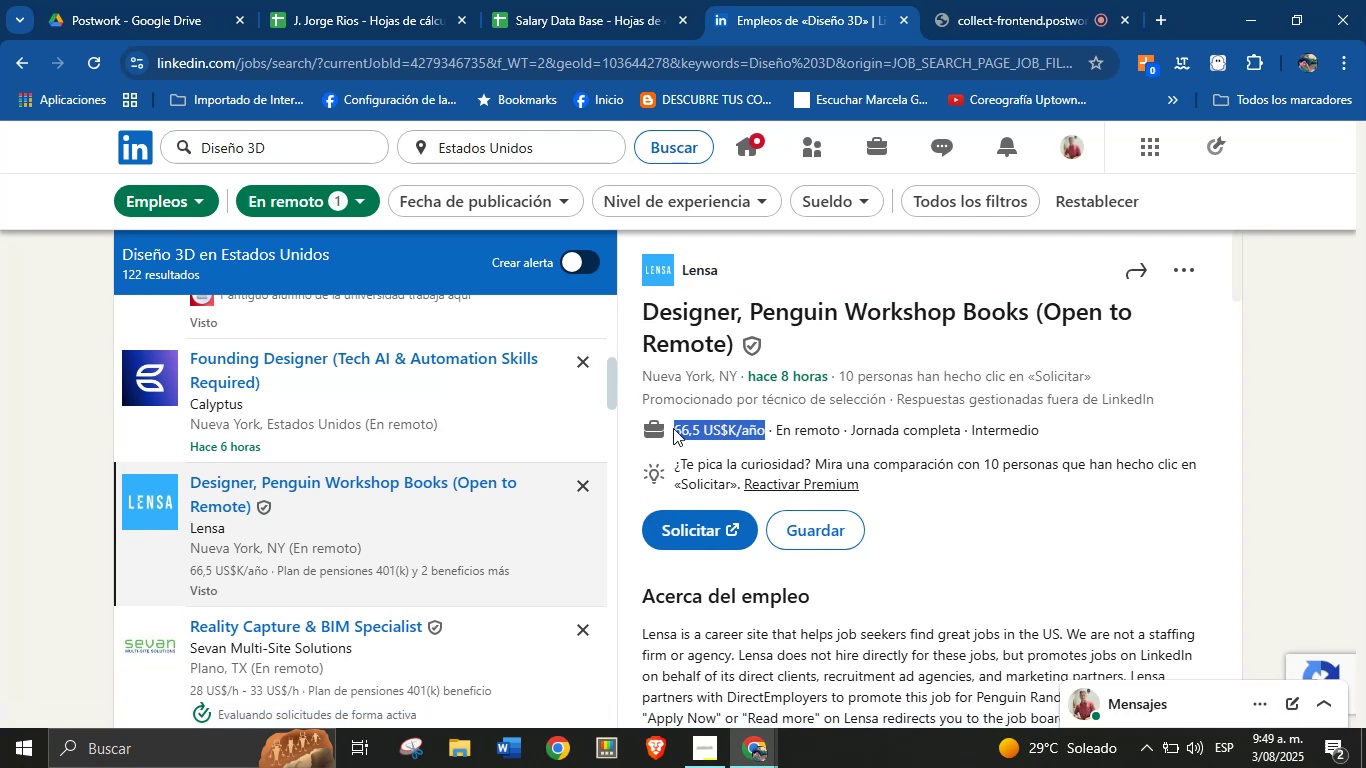 
hold_key(key=AltLeft, duration=0.33)
 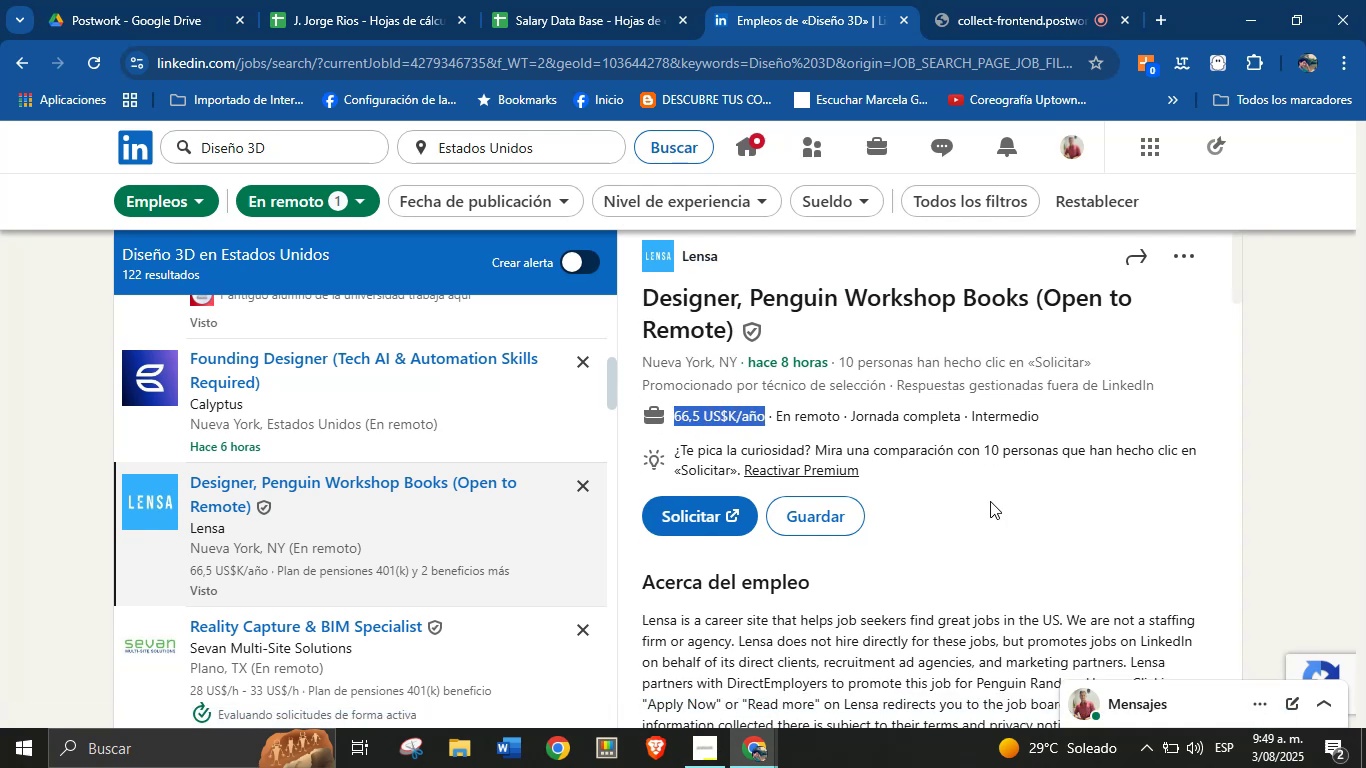 
hold_key(key=ControlLeft, duration=0.33)
 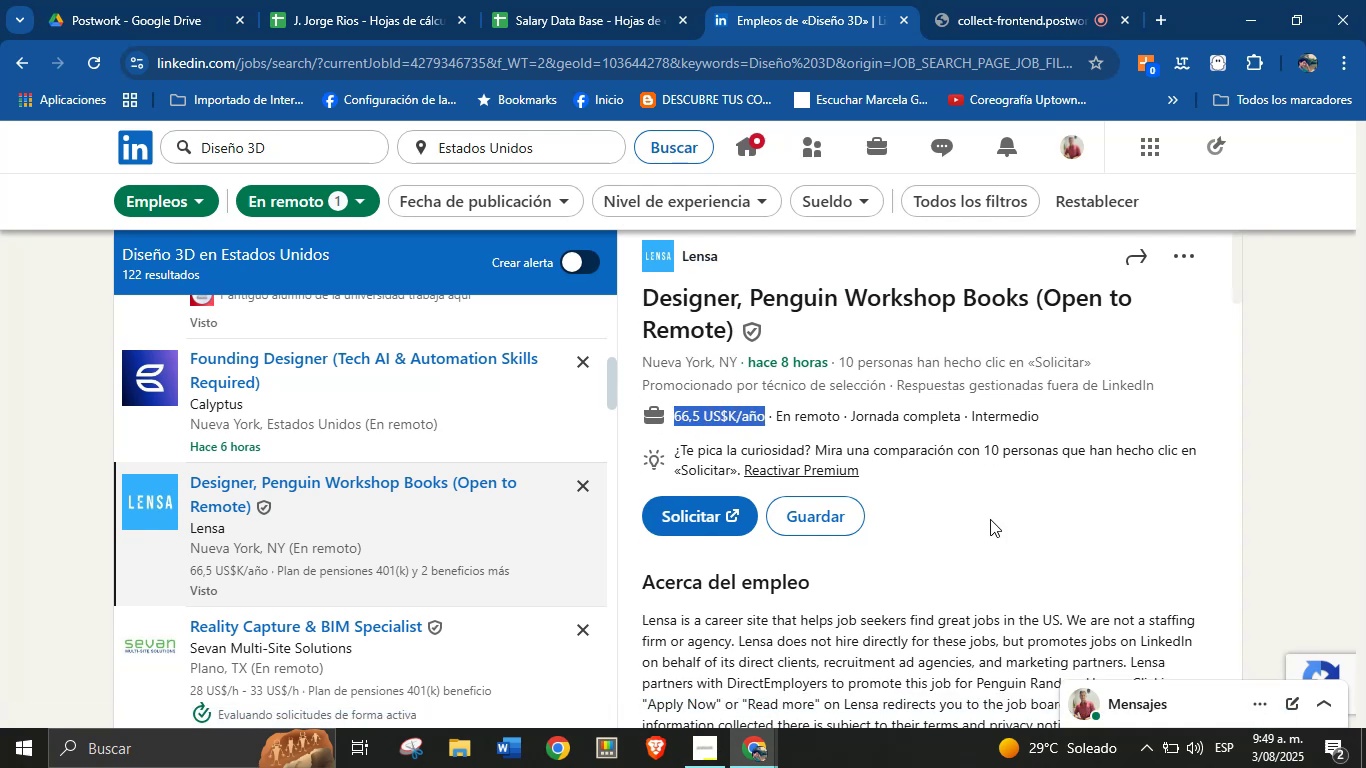 
hold_key(key=C, duration=0.33)
 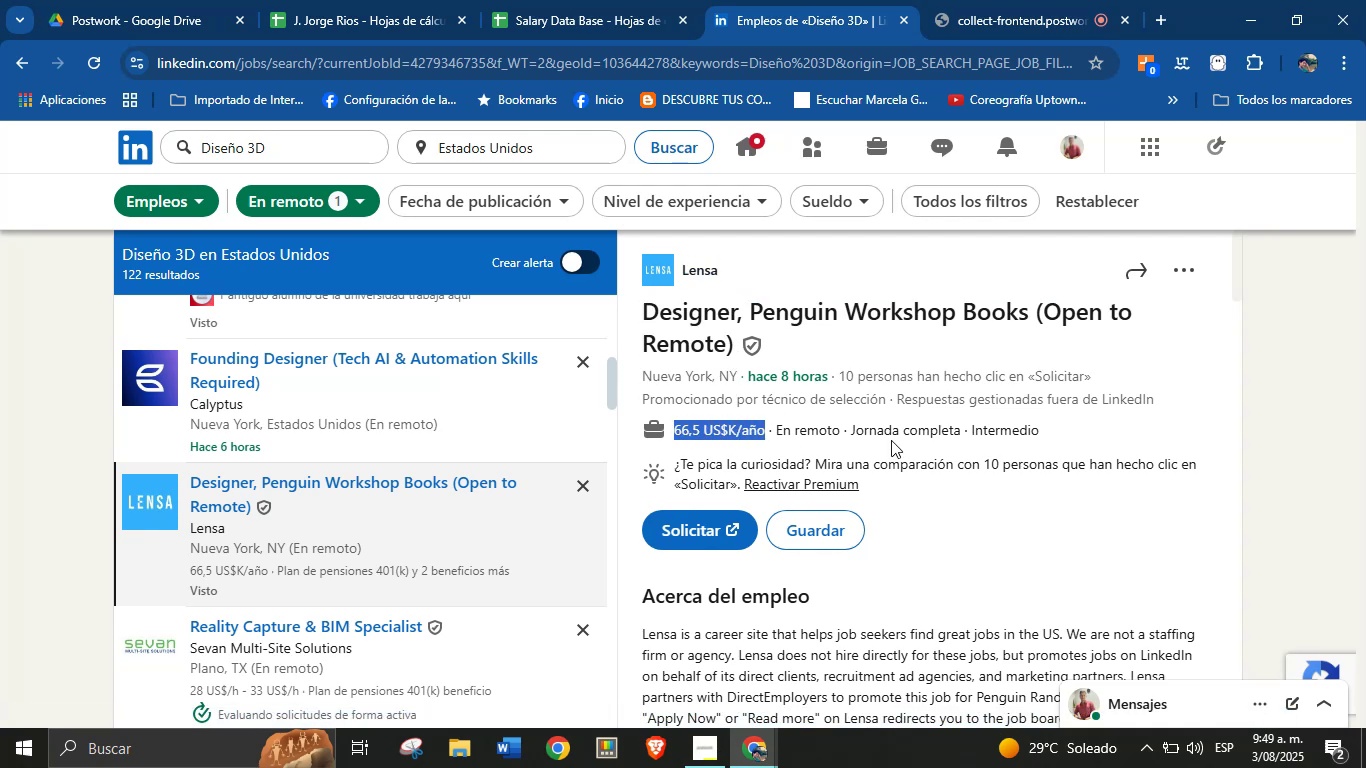 
scroll: coordinate [910, 531], scroll_direction: down, amount: 9.0
 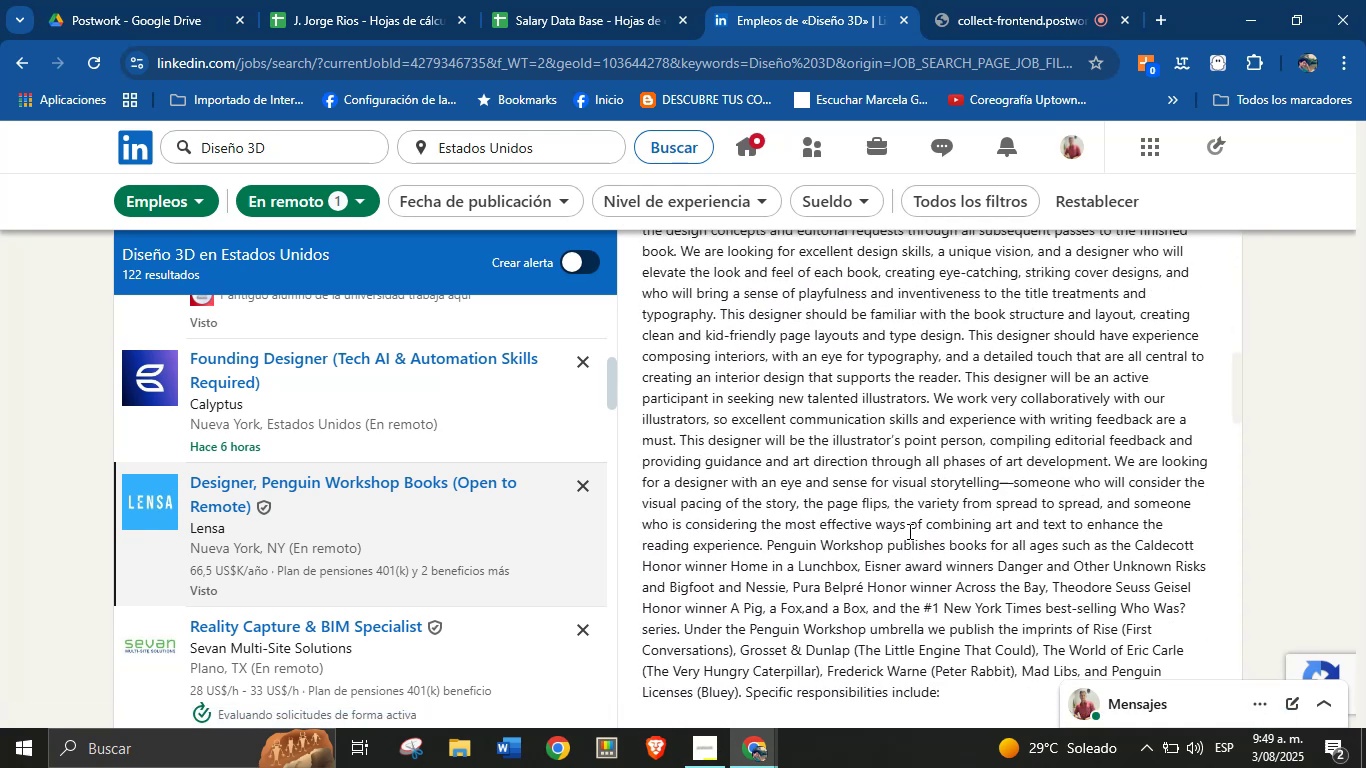 
left_click([903, 527])
 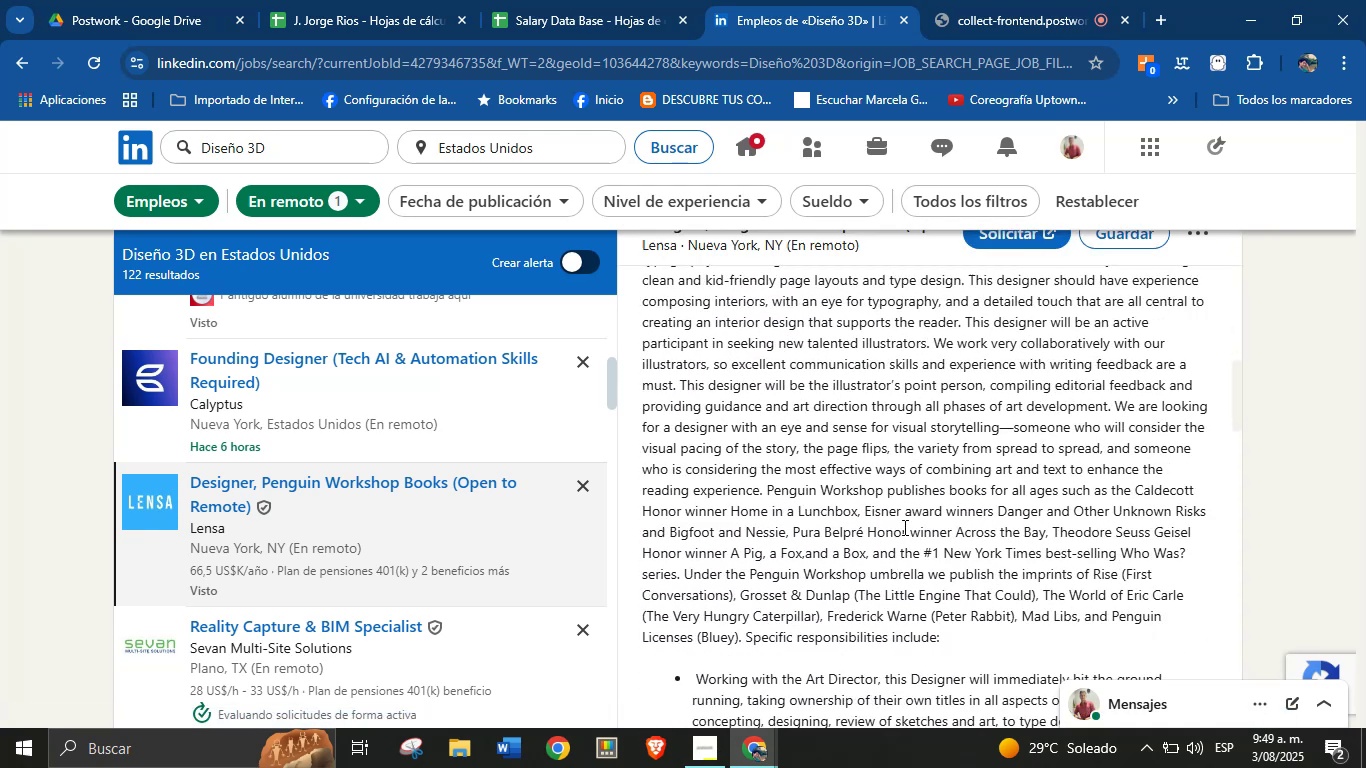 
scroll: coordinate [813, 536], scroll_direction: down, amount: 23.0
 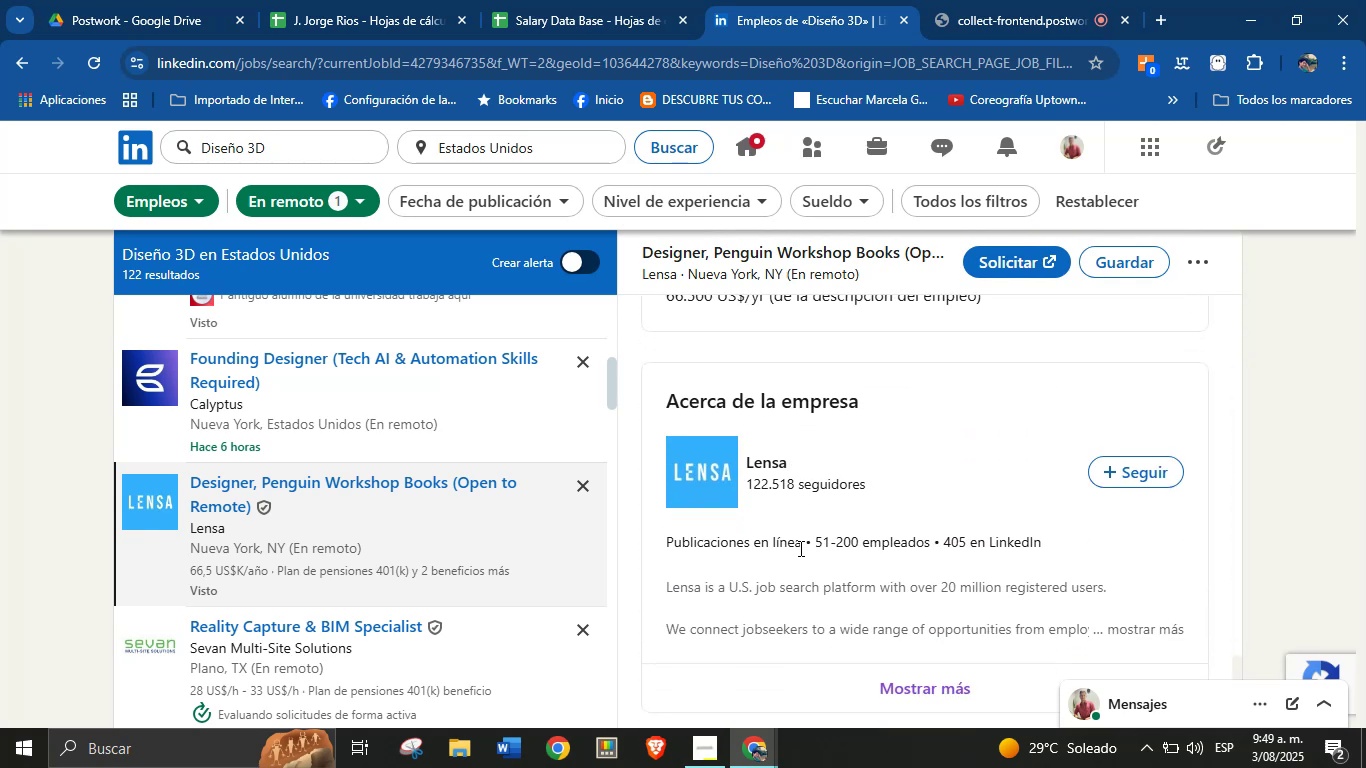 
left_click_drag(start_coordinate=[802, 546], to_coordinate=[666, 539])
 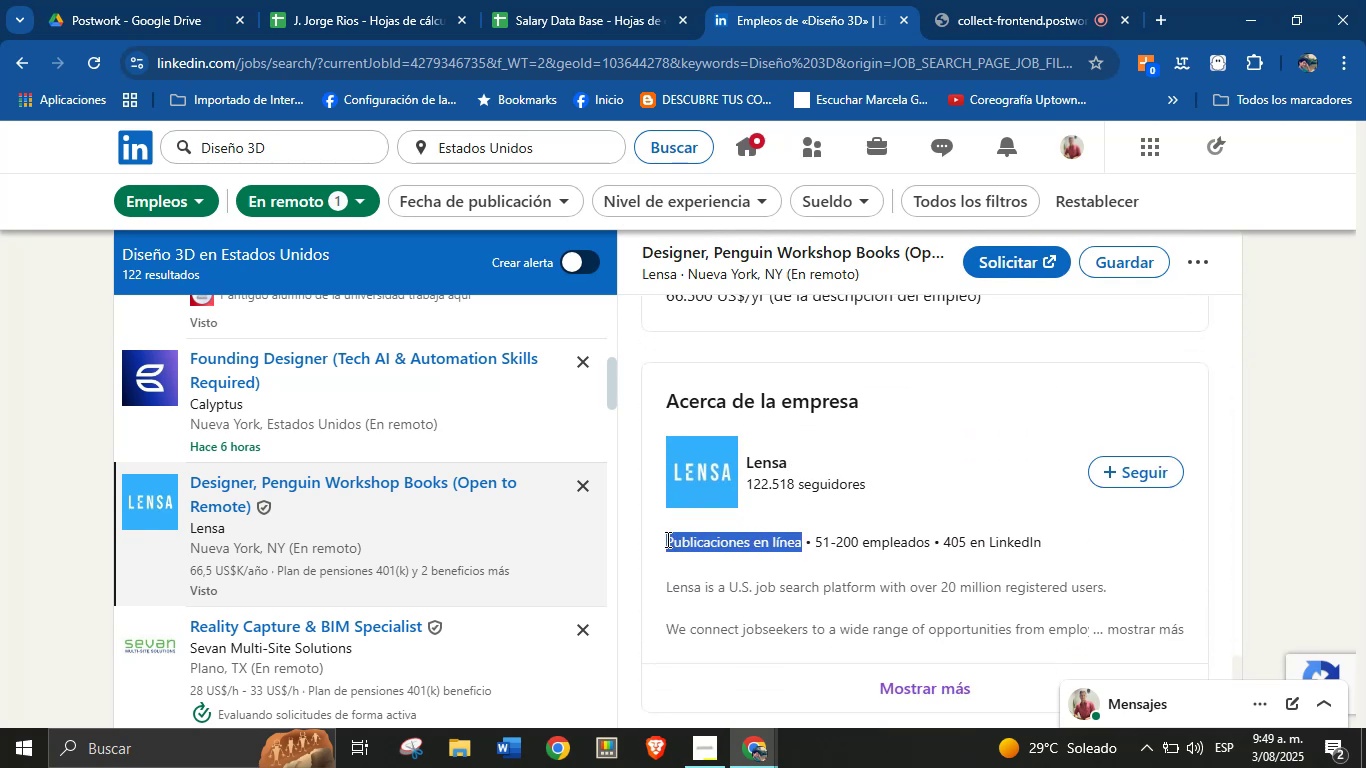 
key(Alt+AltLeft)
 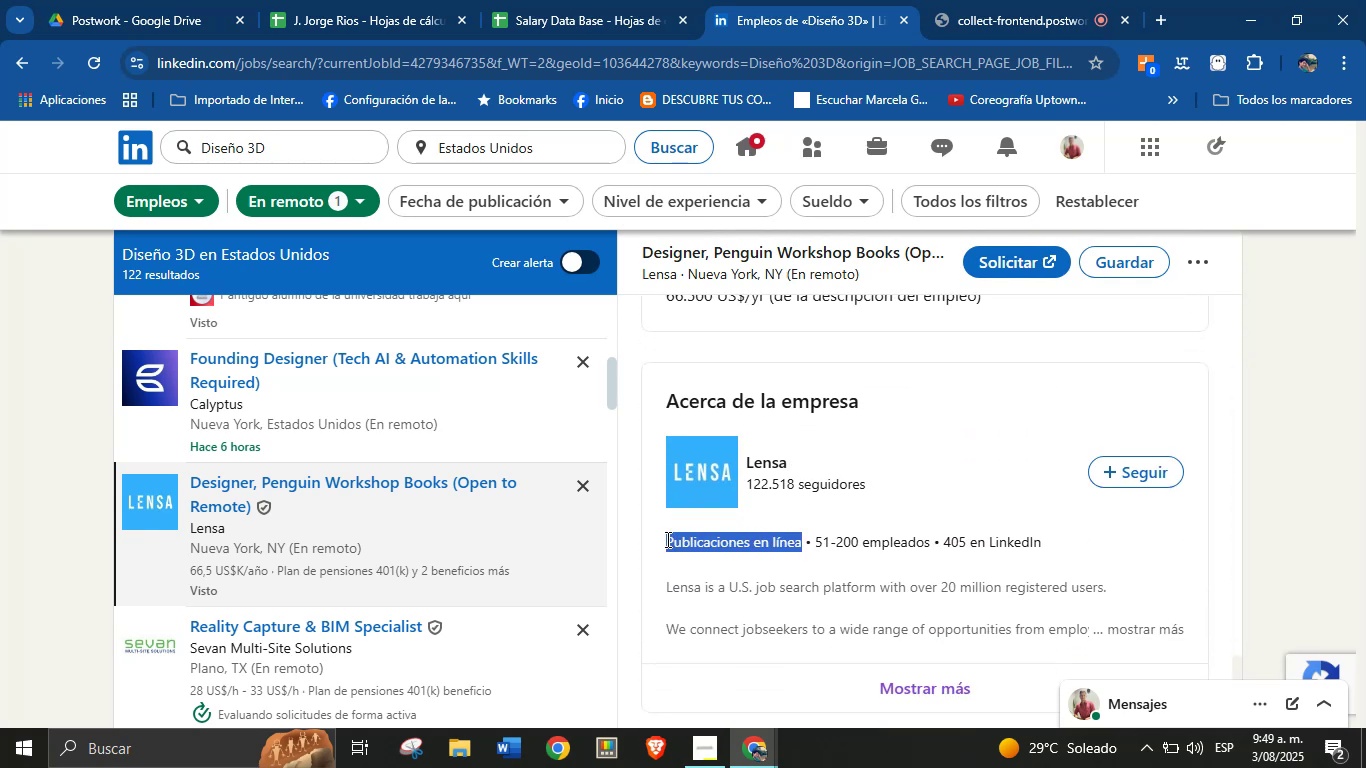 
key(Alt+Control+ControlLeft)
 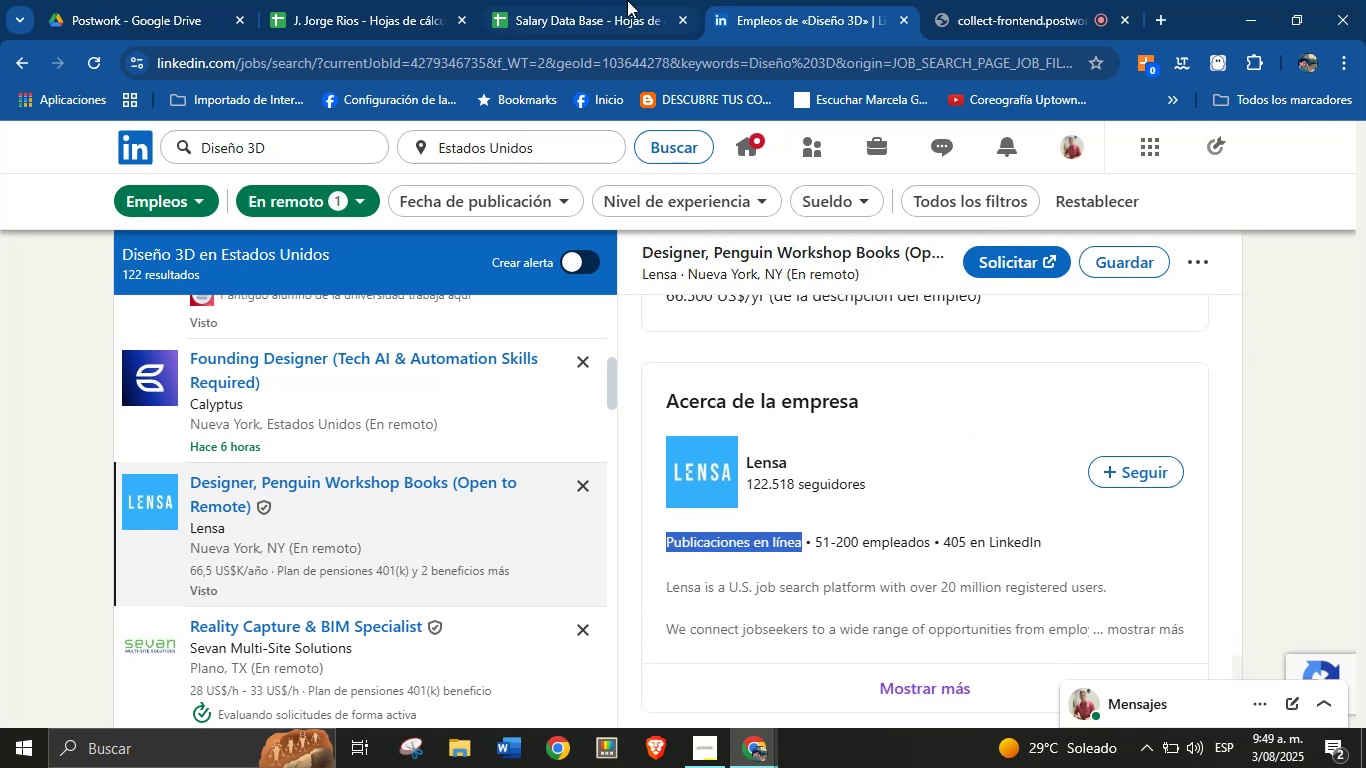 
key(Alt+Control+C)
 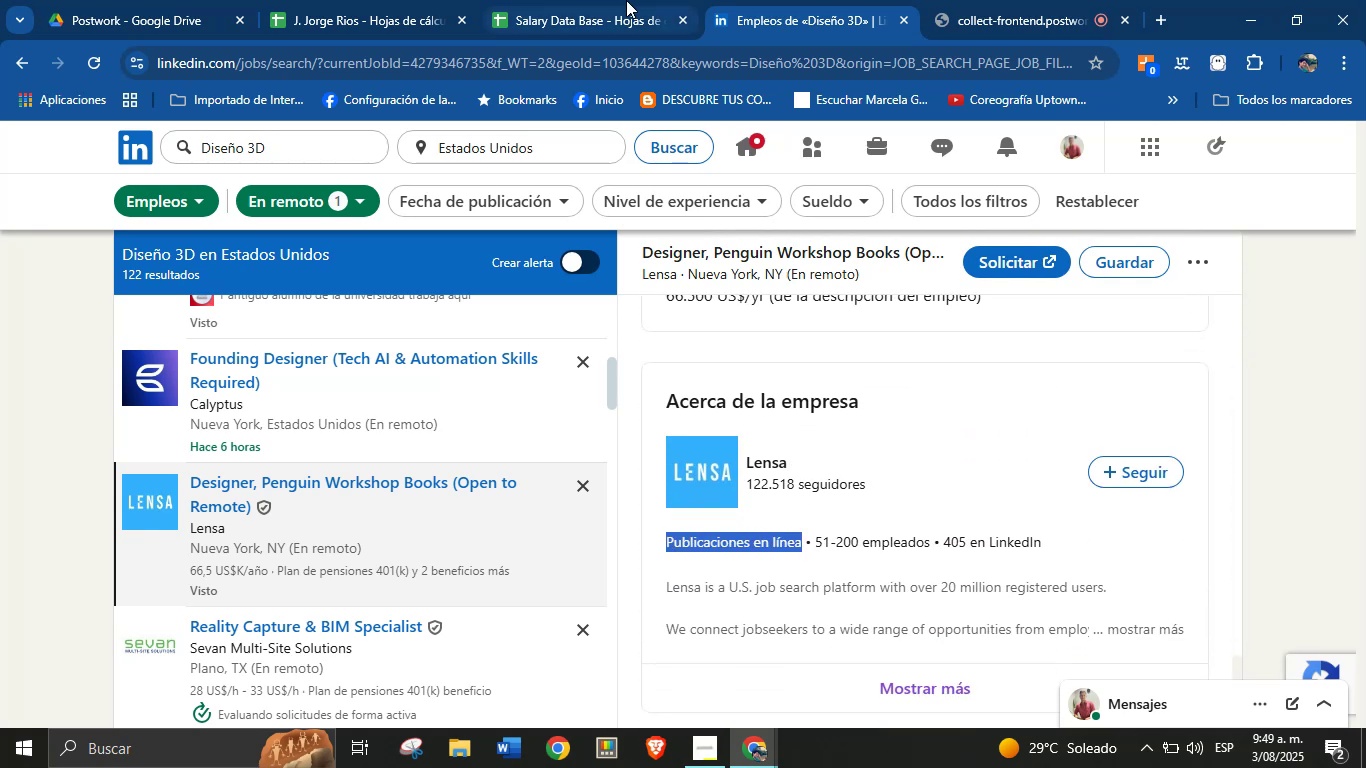 
key(Meta+MetaLeft)
 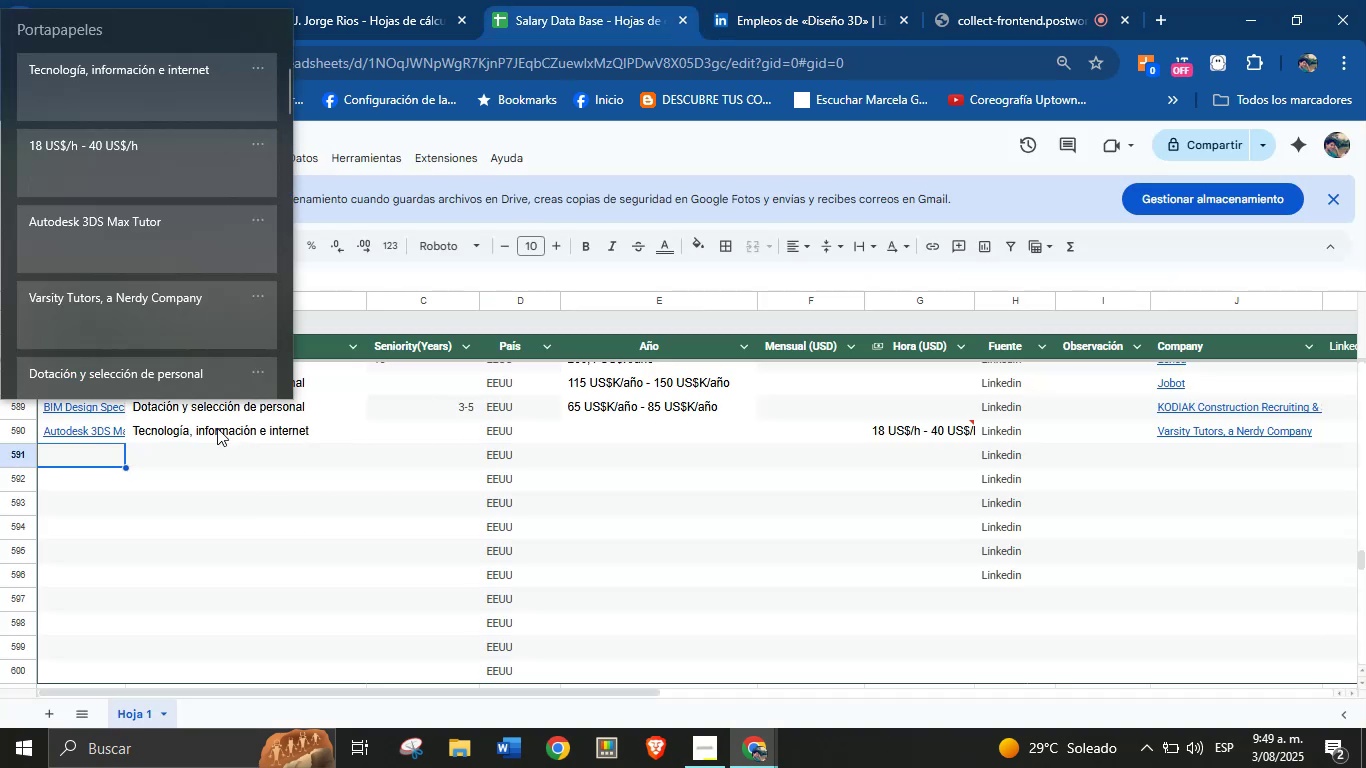 
key(Meta+MetaLeft)
 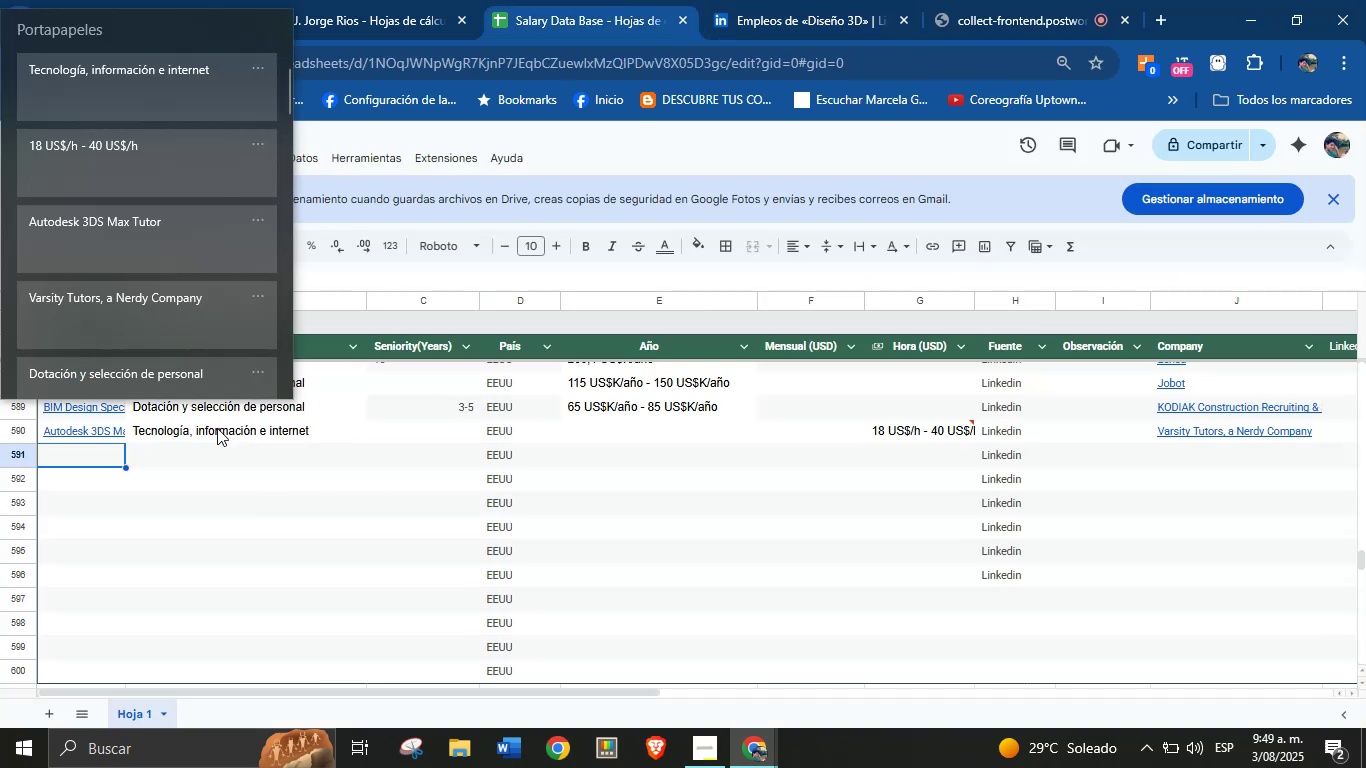 
key(Meta+V)
 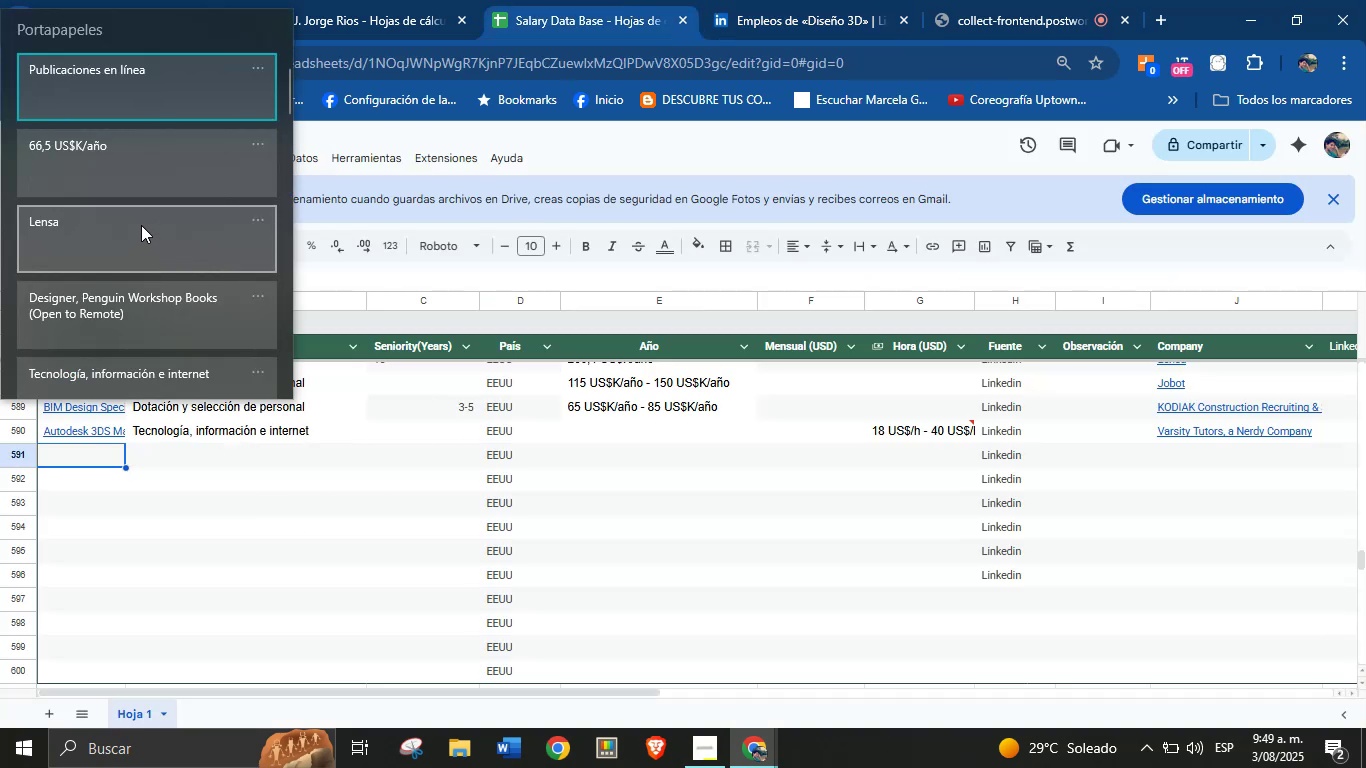 
left_click([128, 294])
 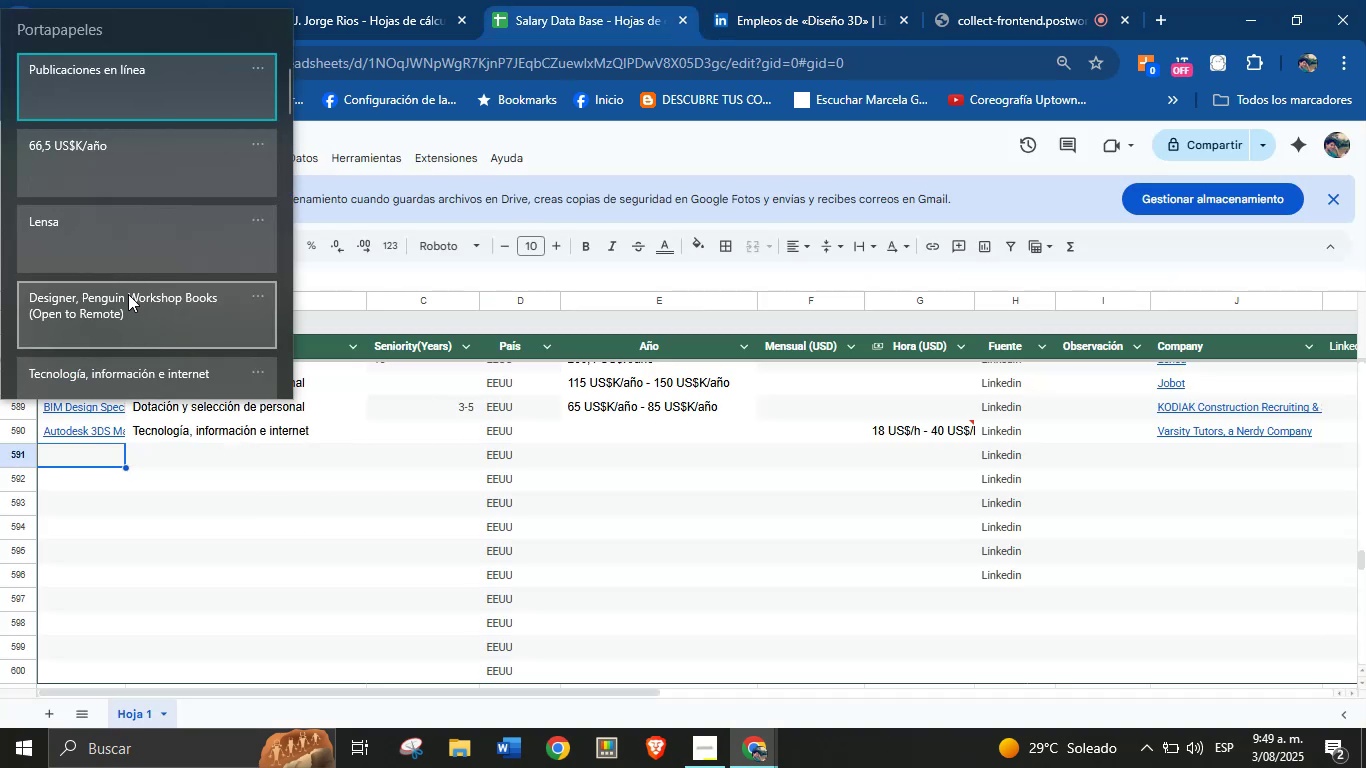 
key(Control+ControlLeft)
 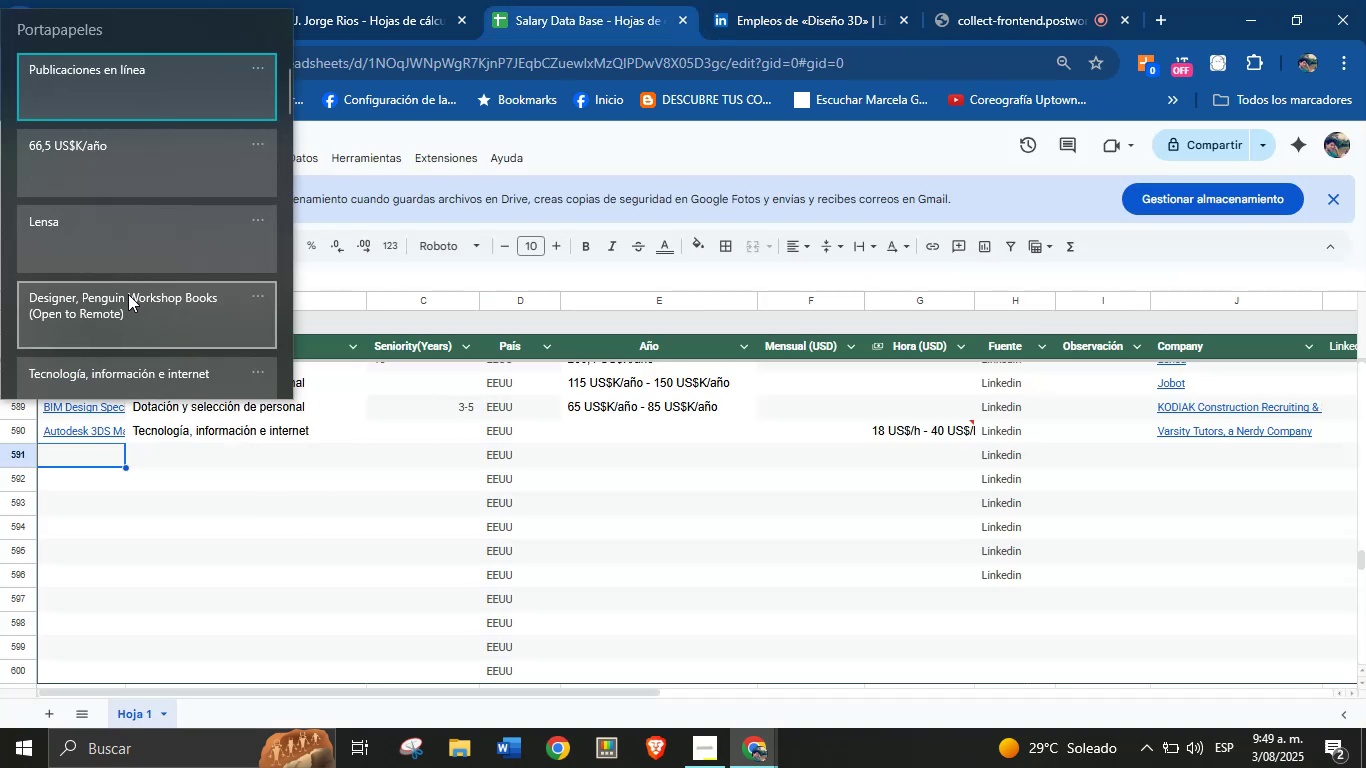 
key(Control+V)
 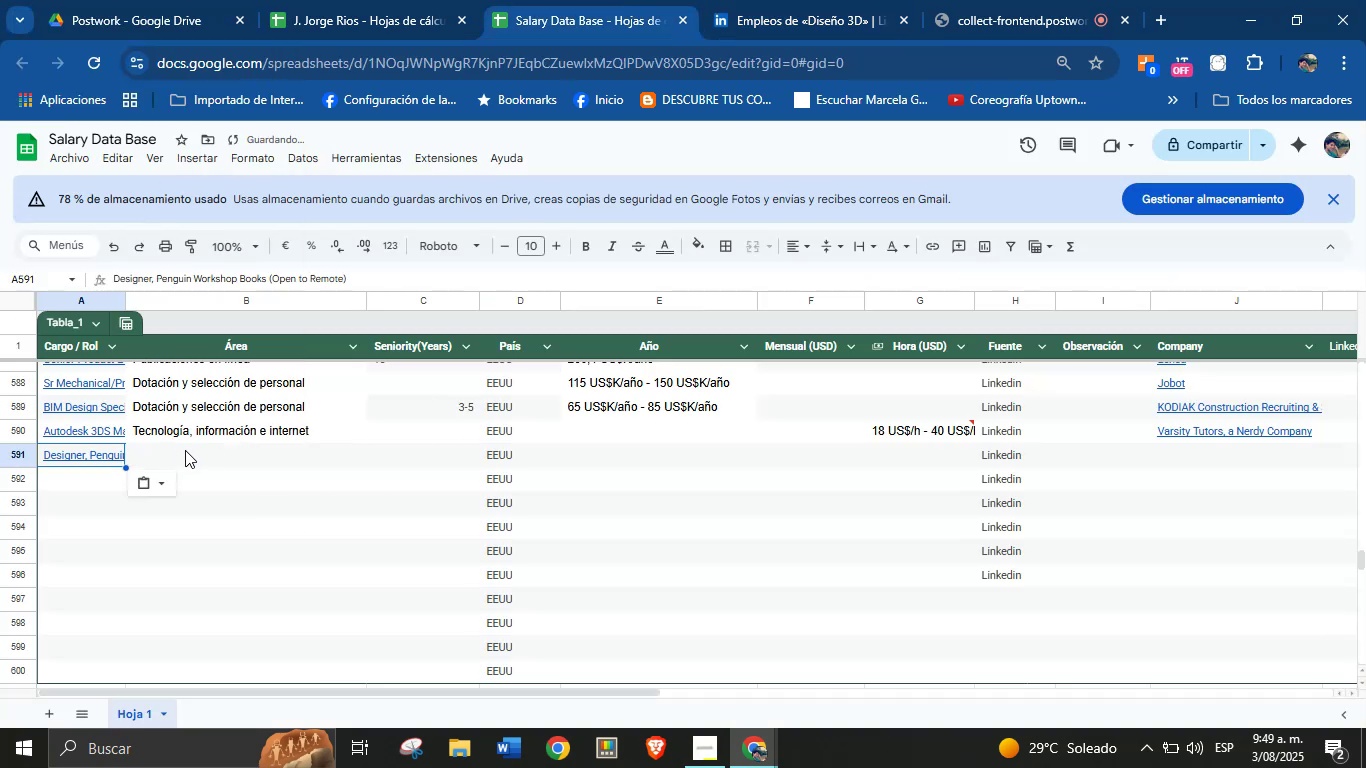 
left_click([185, 451])
 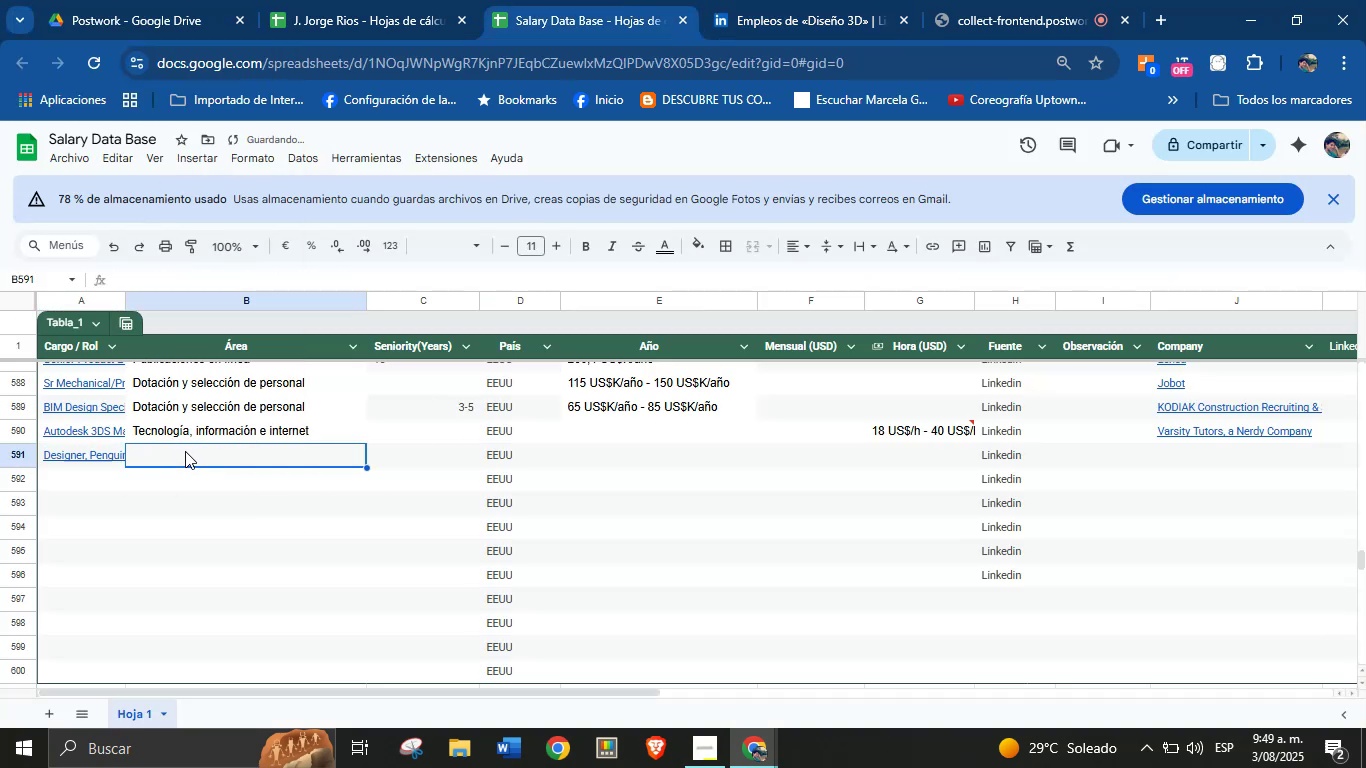 
key(Meta+MetaLeft)
 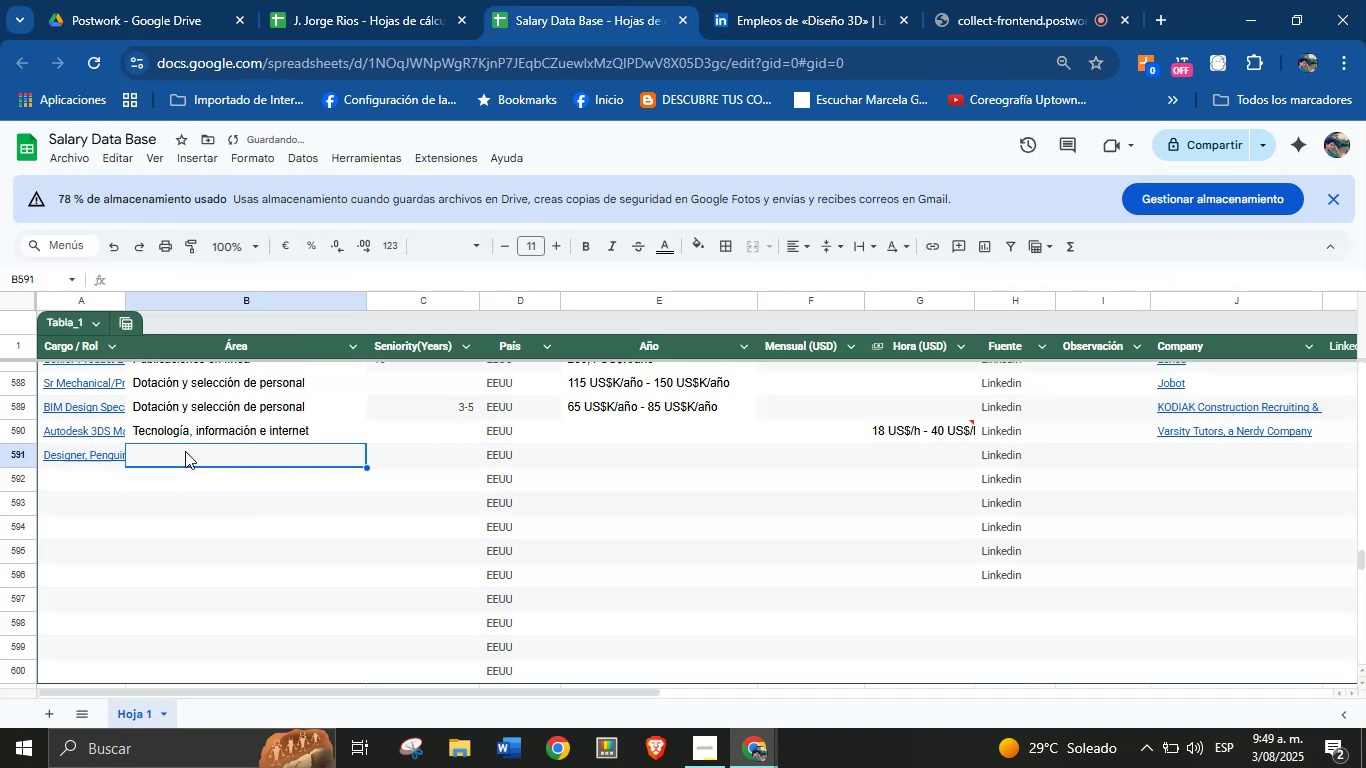 
key(Meta+MetaLeft)
 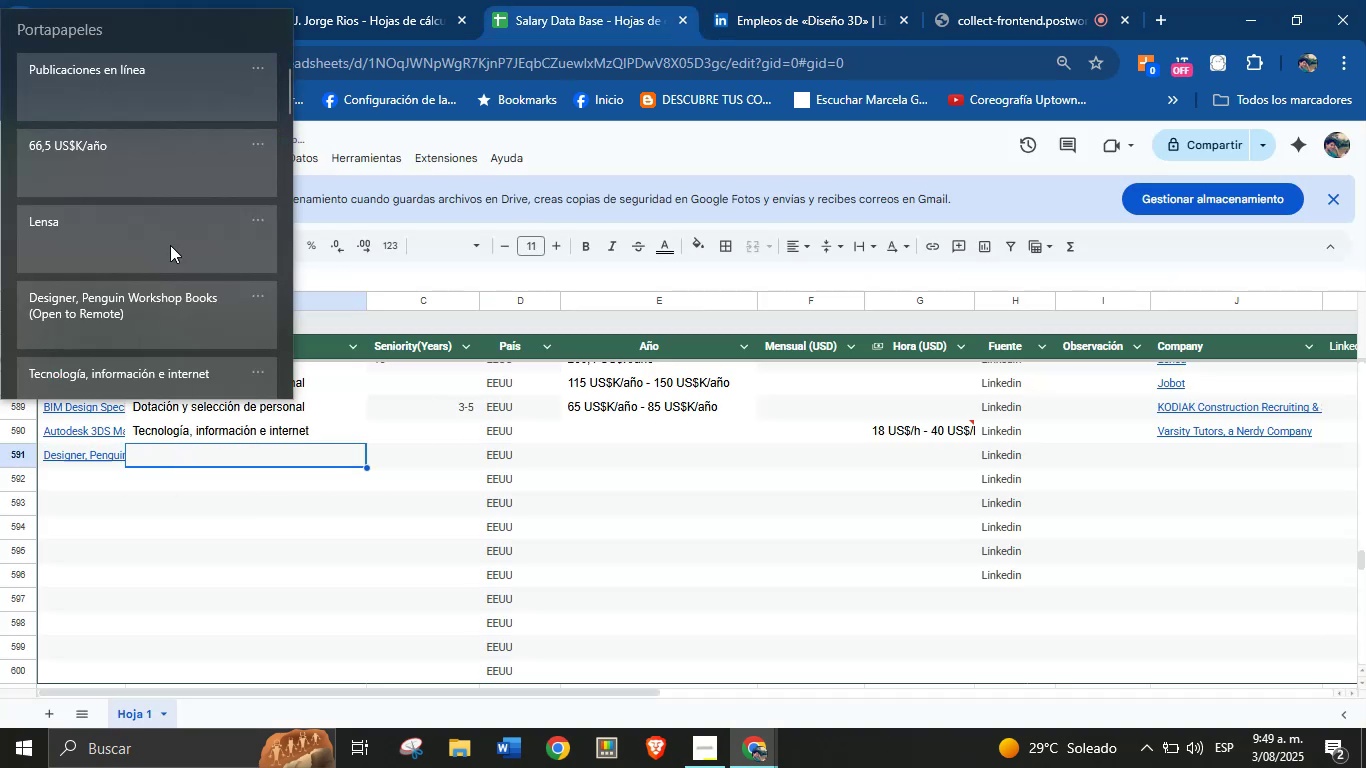 
key(Meta+V)
 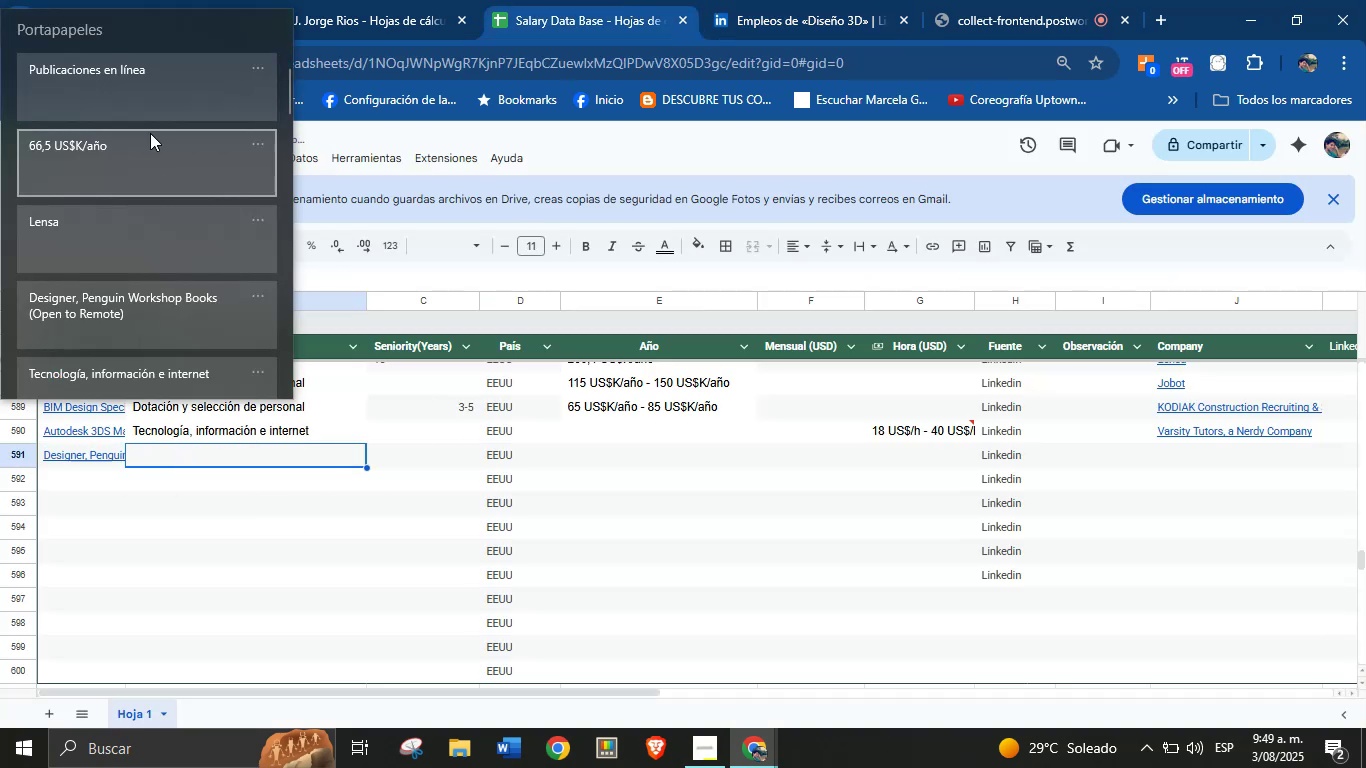 
left_click([149, 65])
 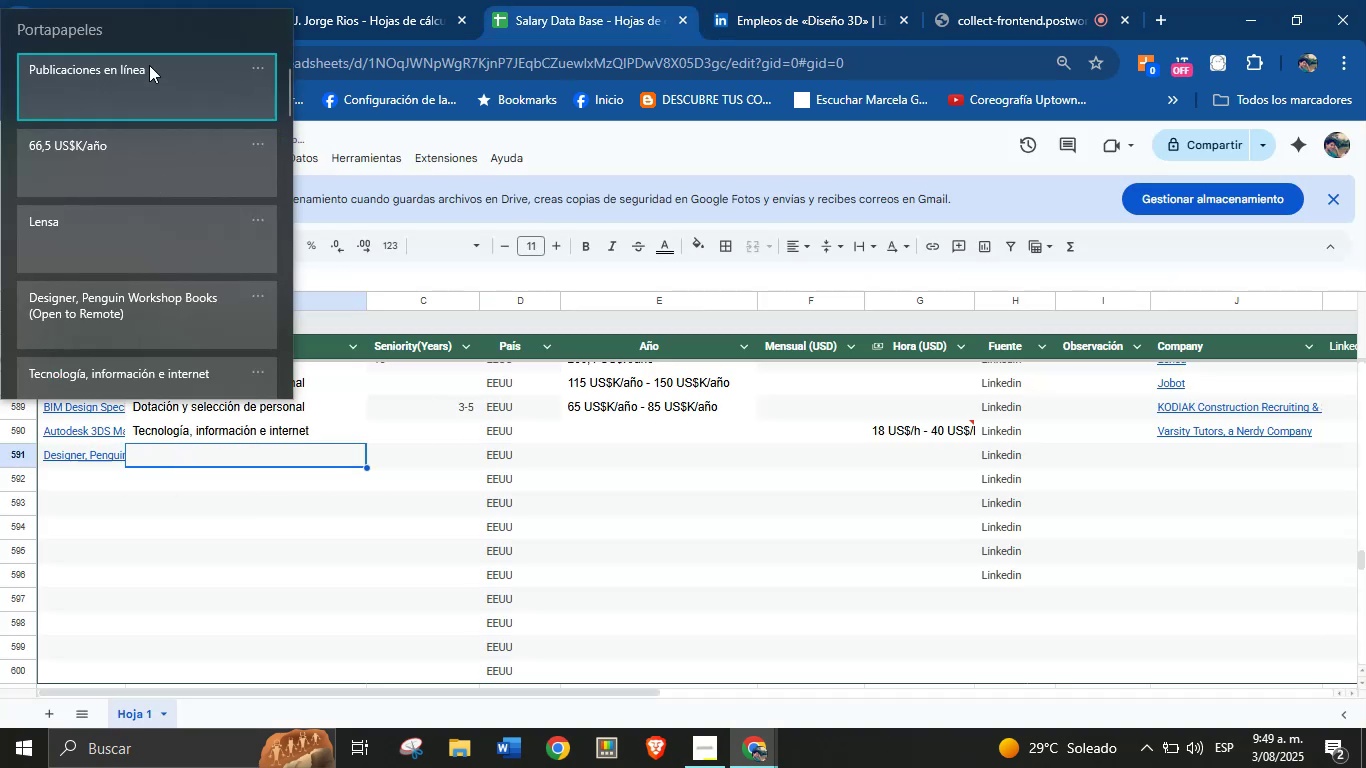 
key(Control+ControlLeft)
 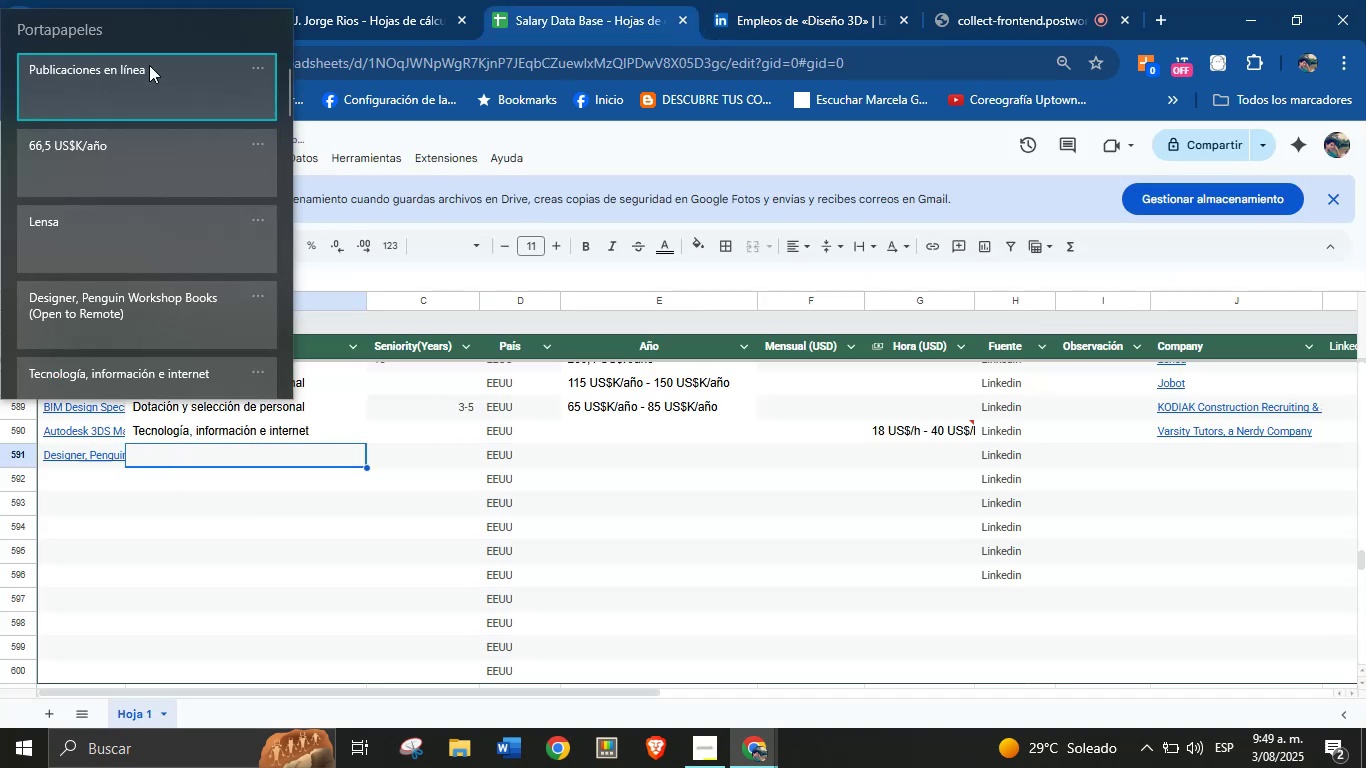 
hold_key(key=V, duration=4.7)
 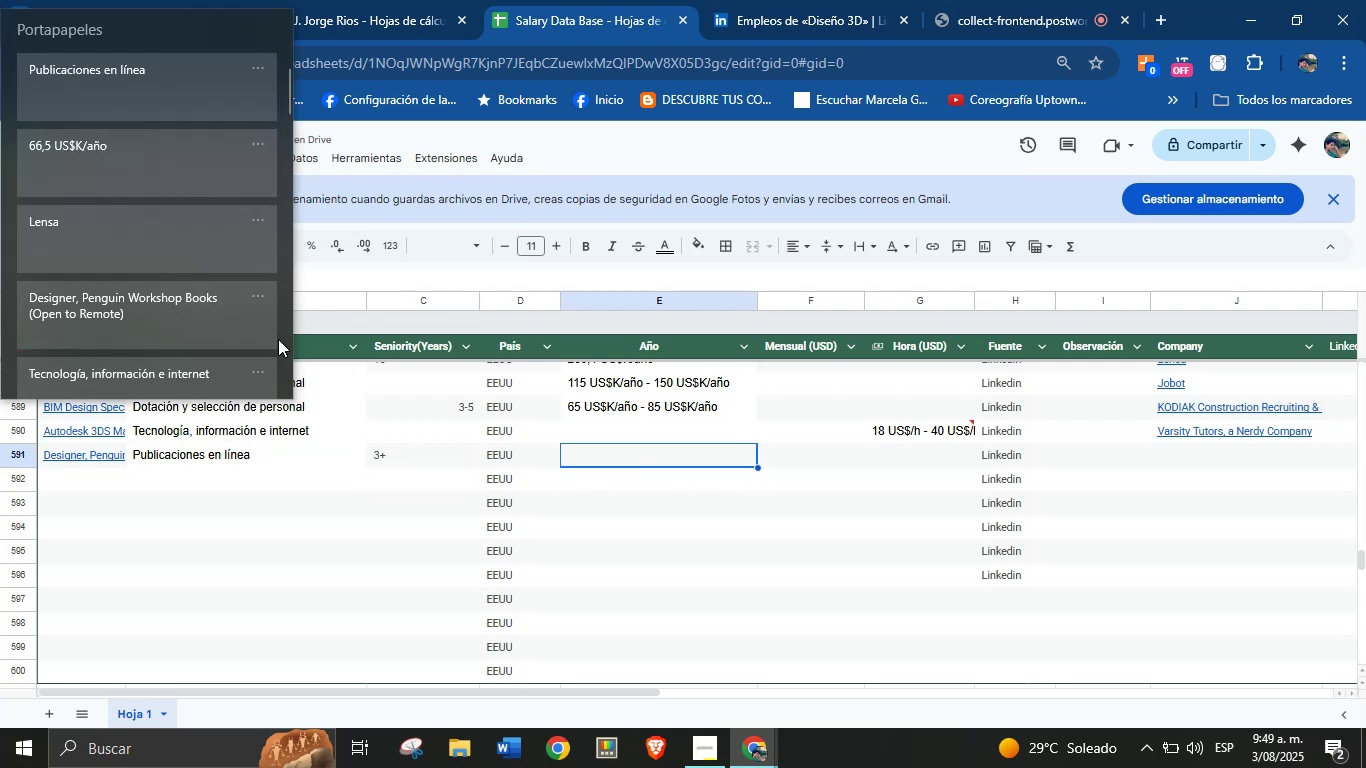 
left_click([466, 457])
 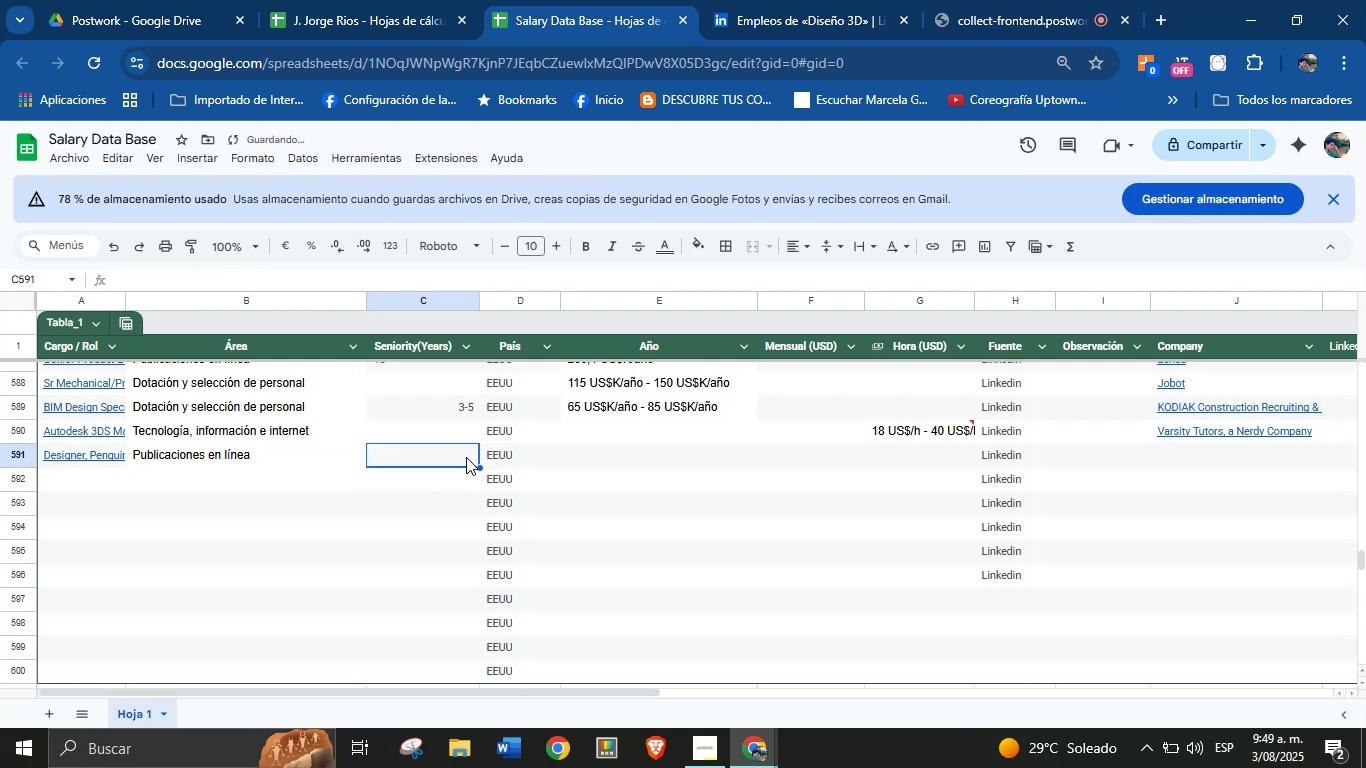 
key(3)
 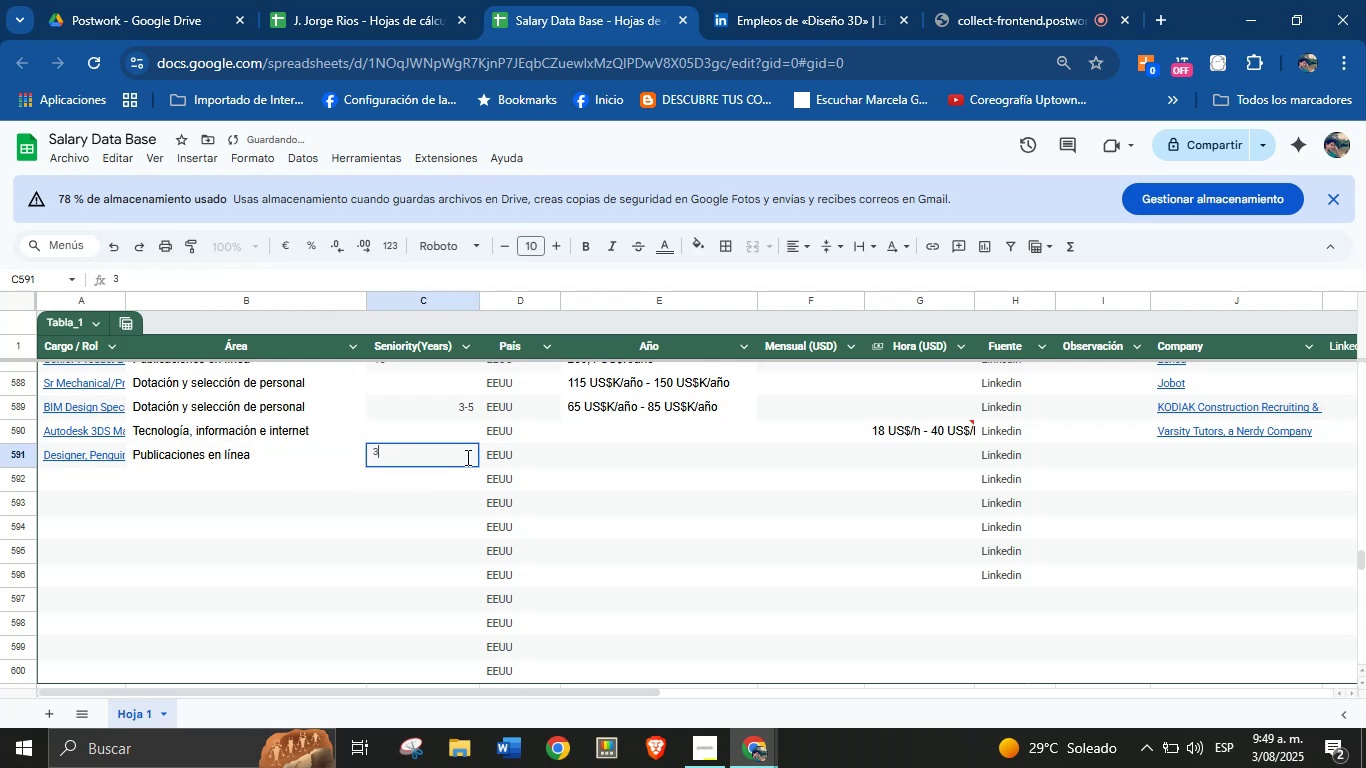 
key(Equal)
 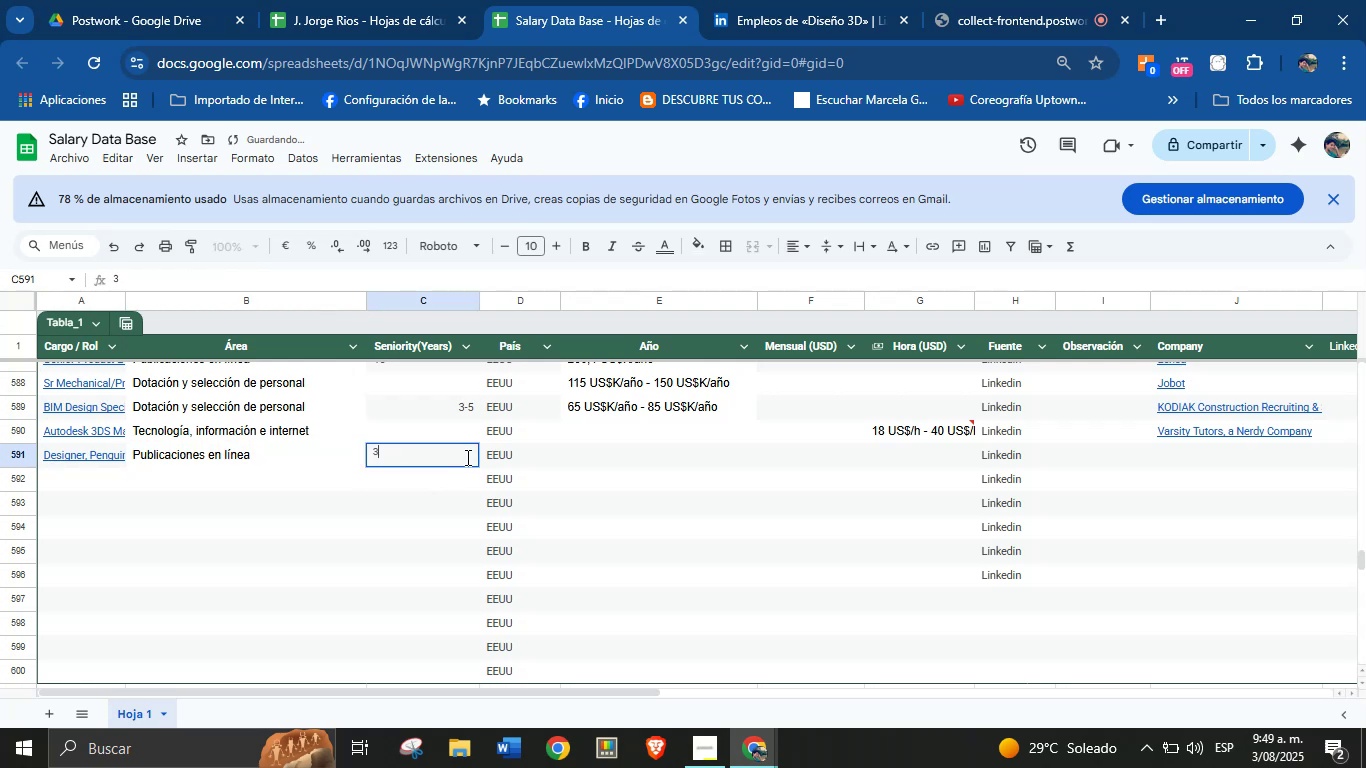 
key(Enter)
 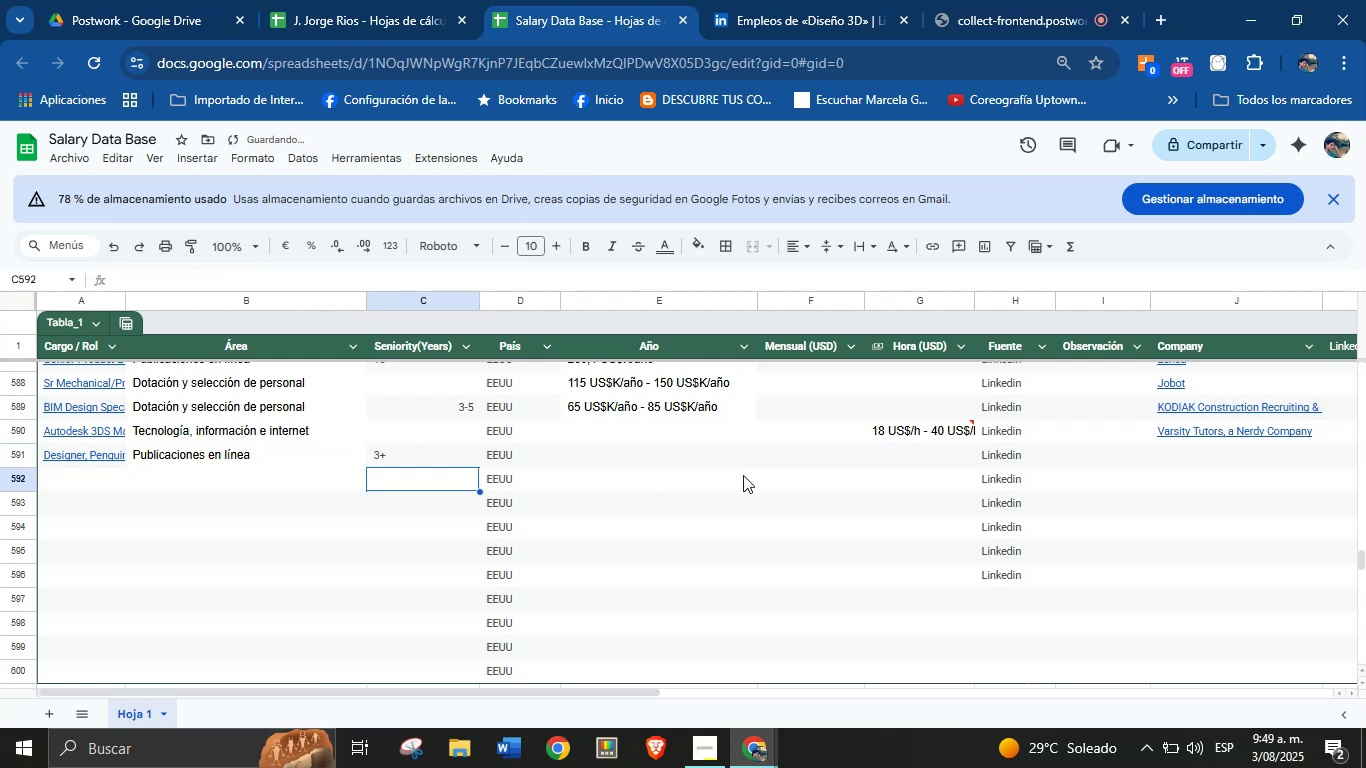 
left_click([640, 459])
 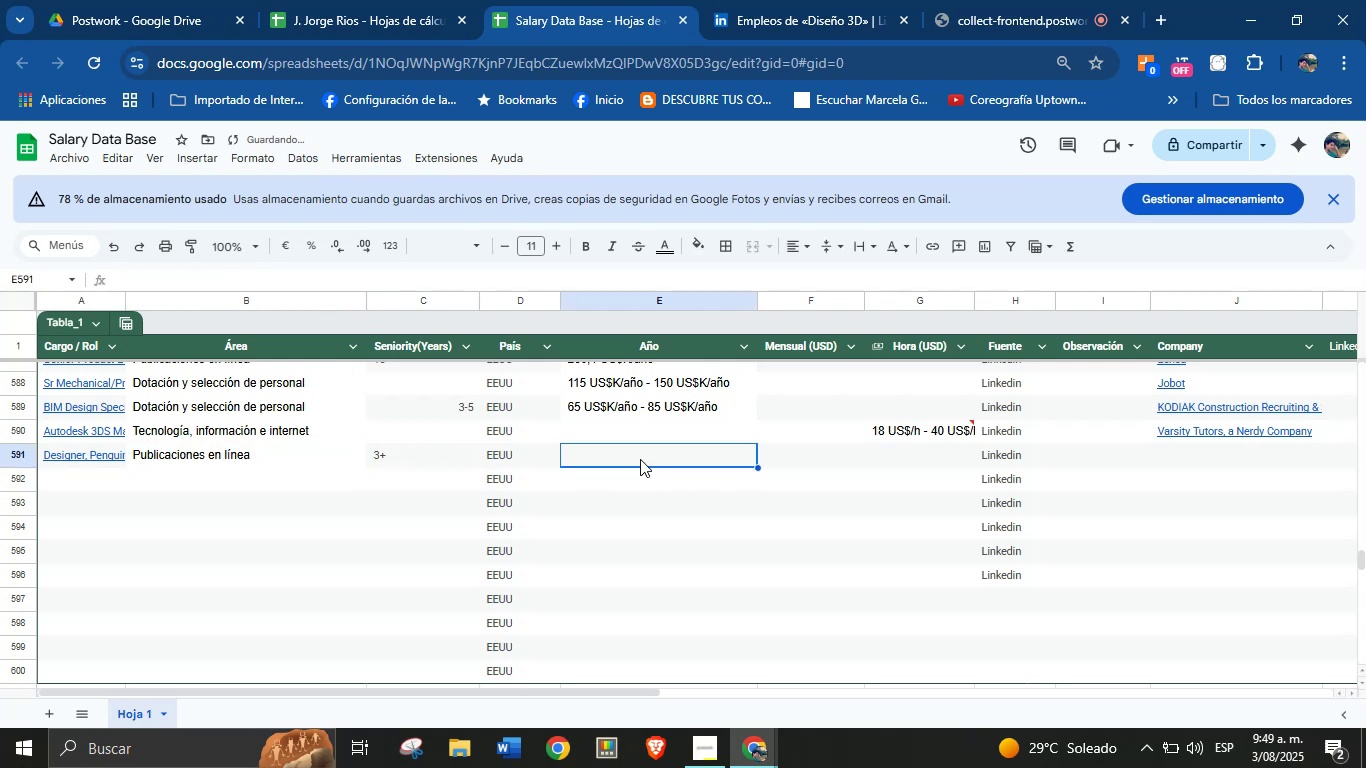 
key(Meta+MetaLeft)
 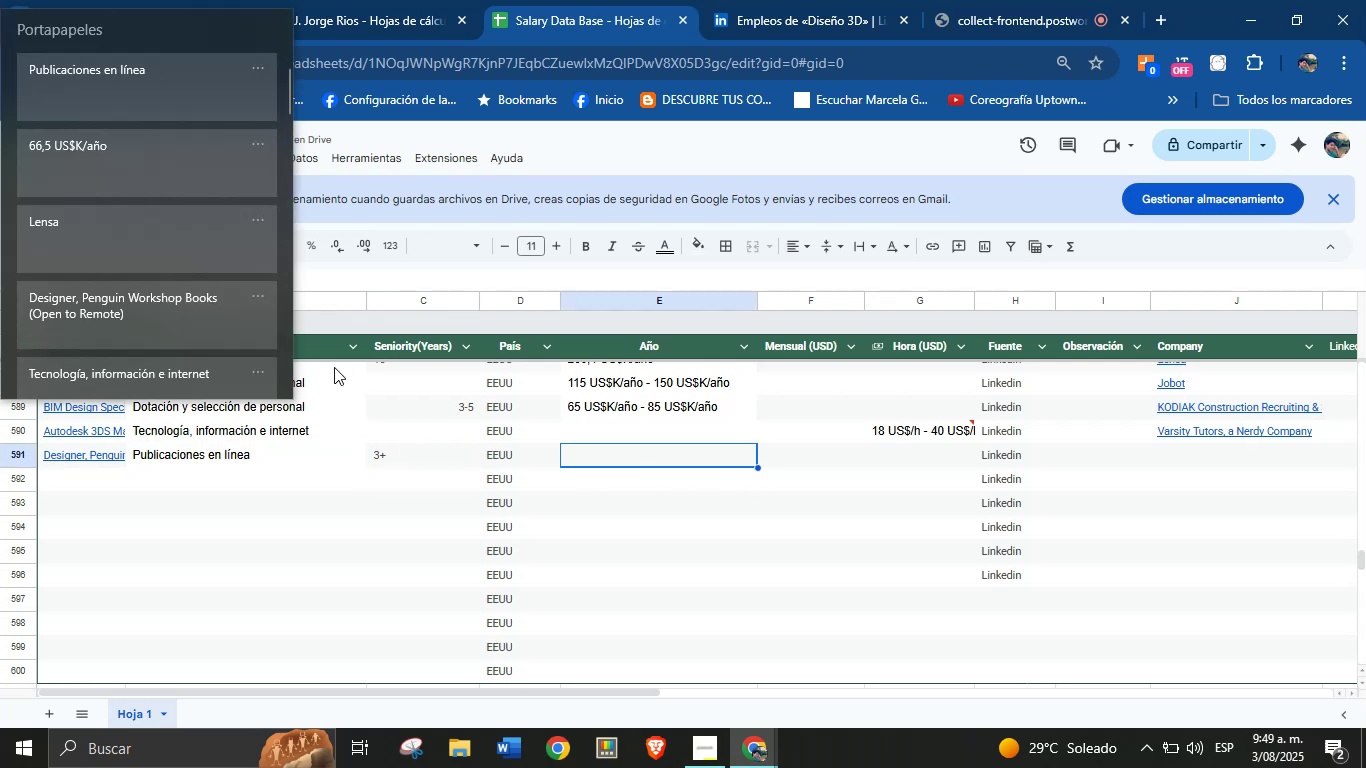 
key(Meta+MetaLeft)
 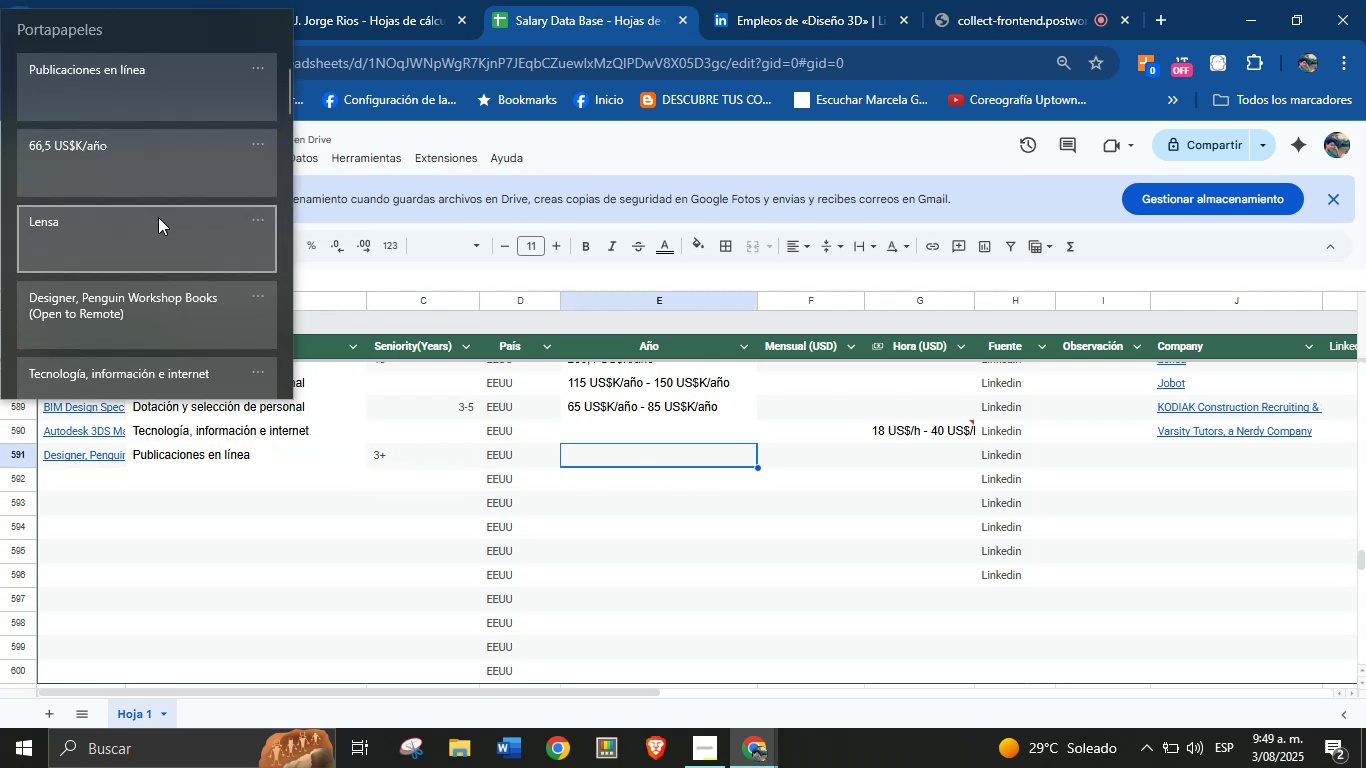 
left_click([132, 177])
 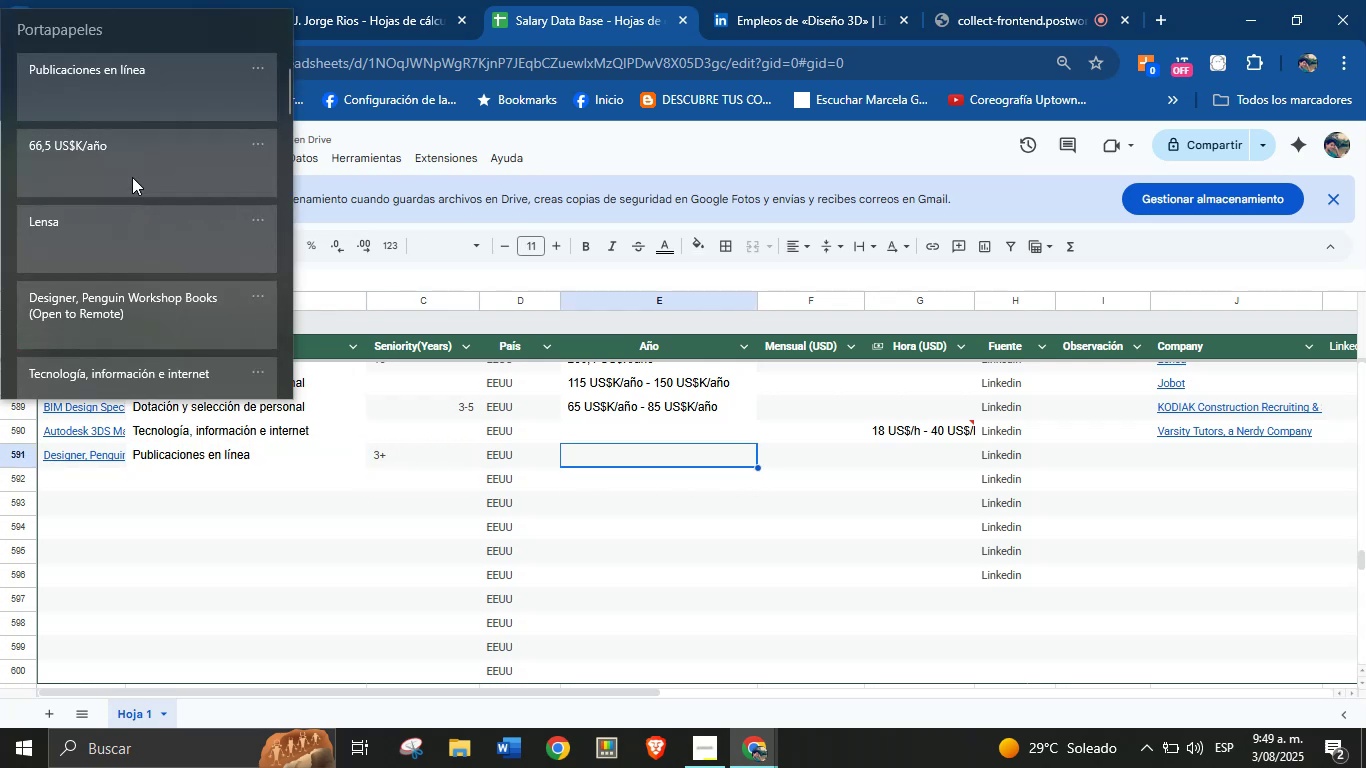 
key(Control+ControlLeft)
 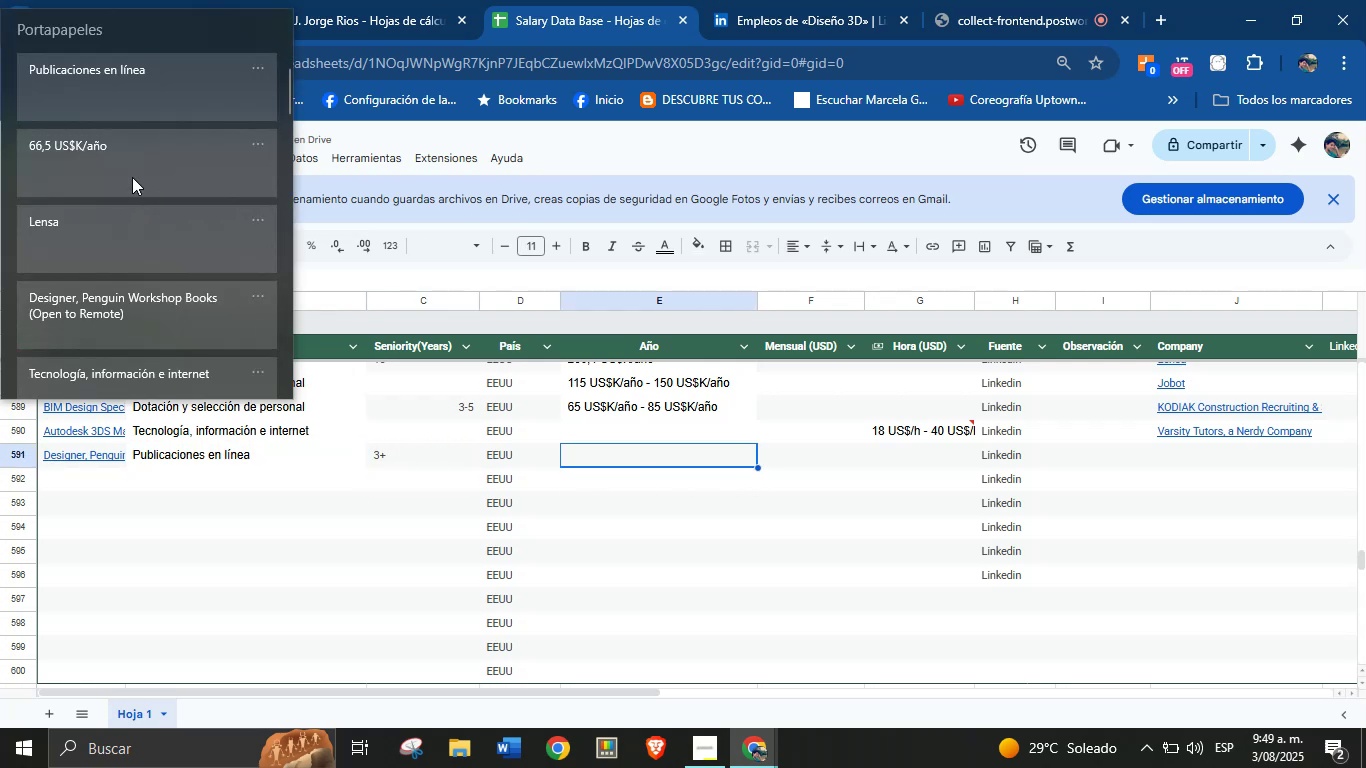 
key(Control+V)
 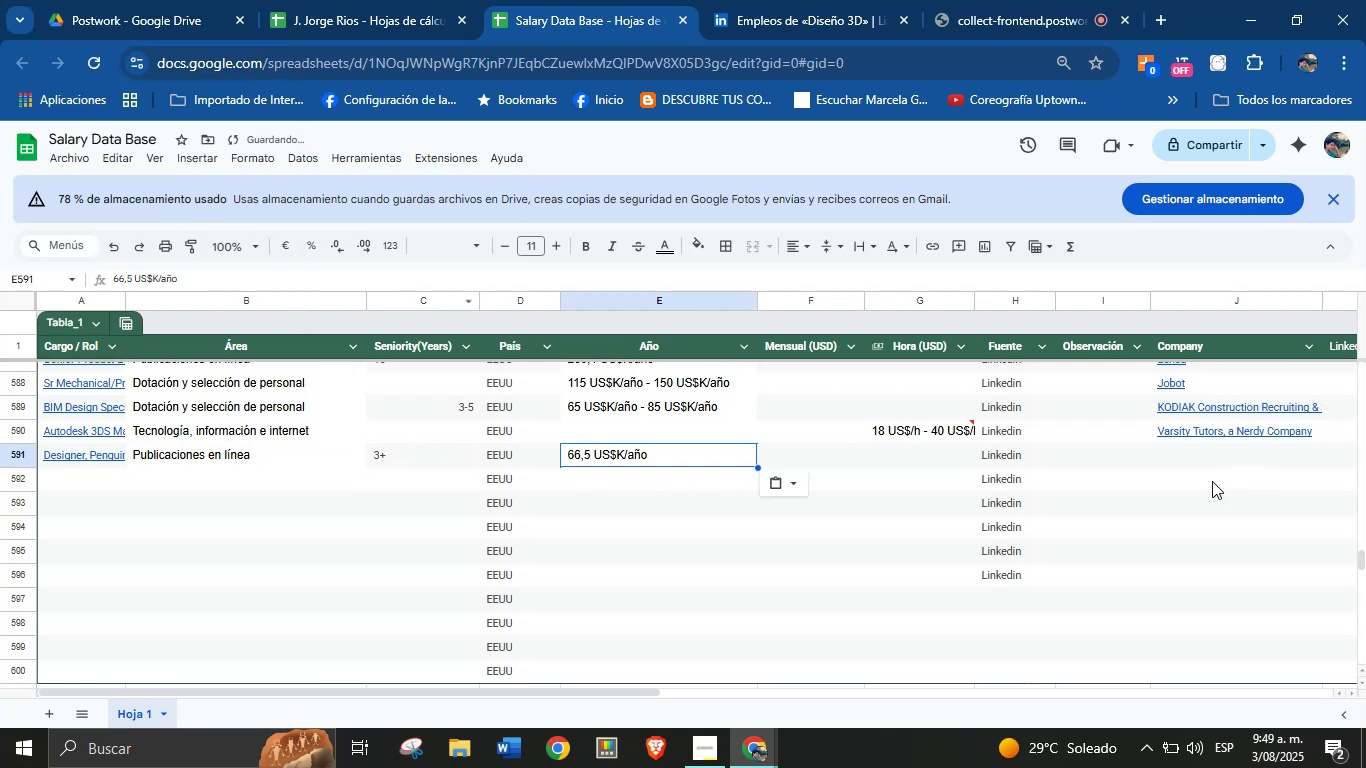 
left_click([1209, 465])
 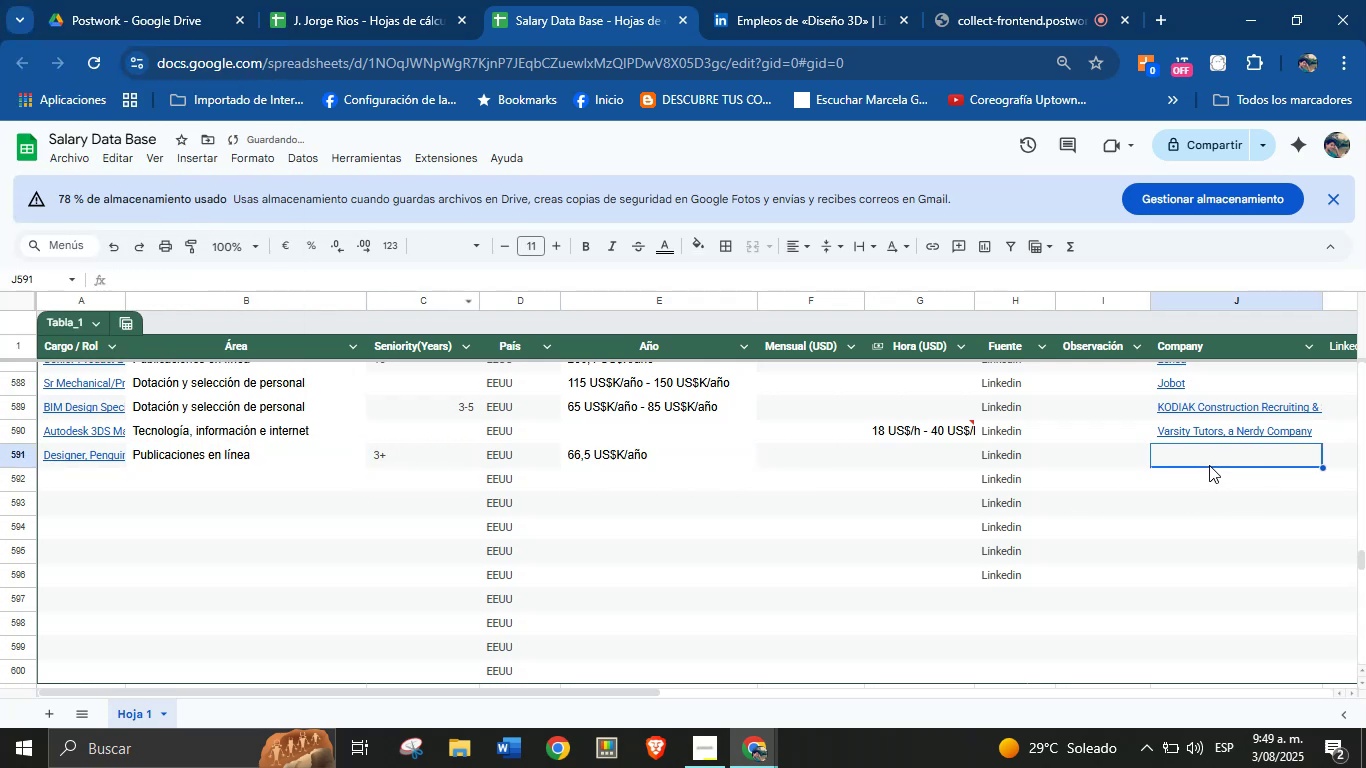 
key(Meta+MetaLeft)
 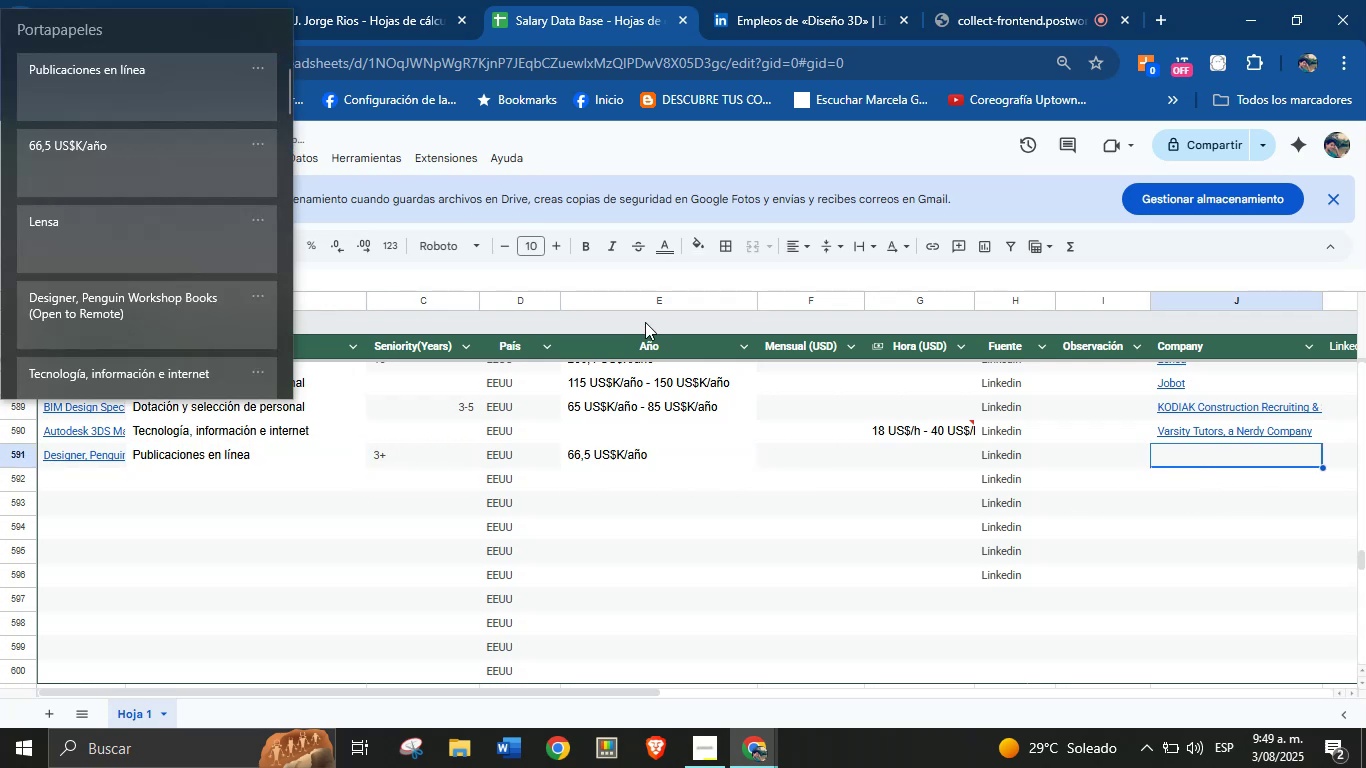 
key(Meta+MetaLeft)
 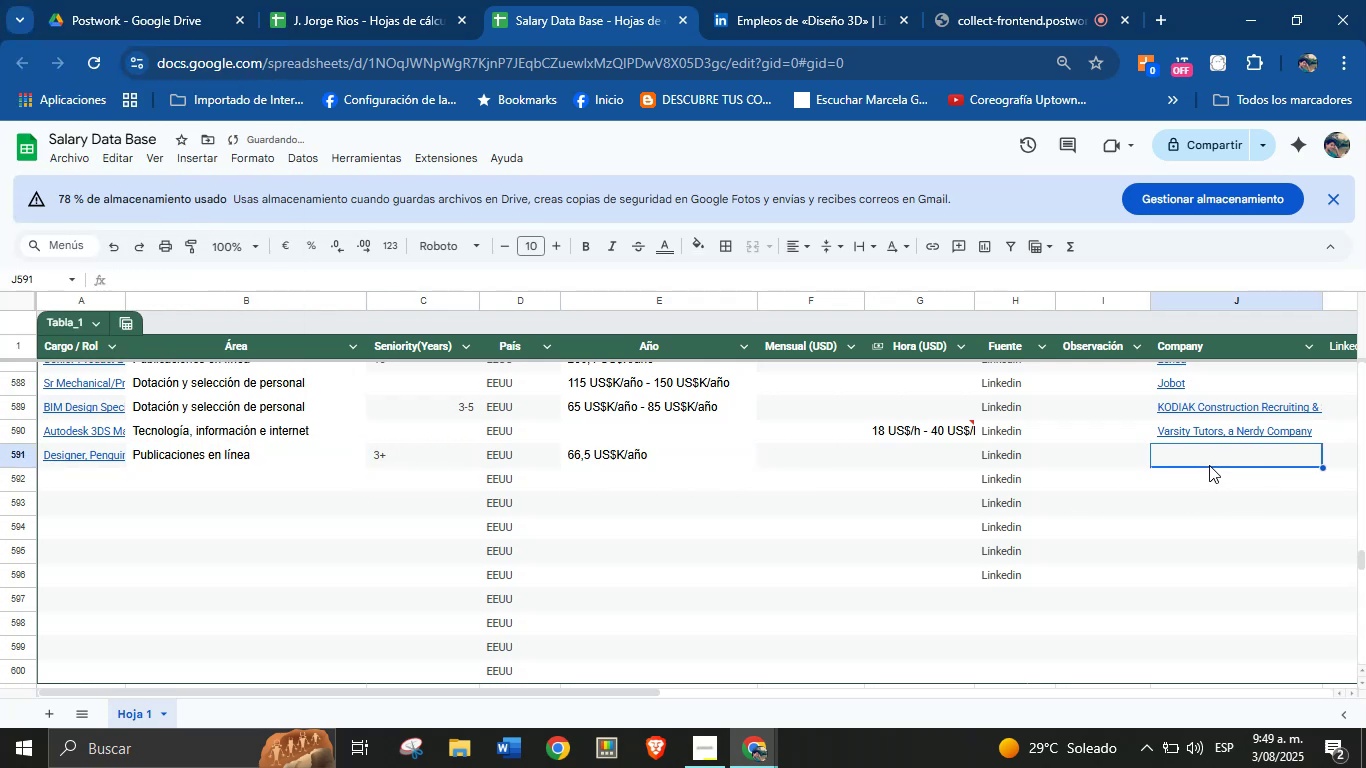 
key(Meta+V)
 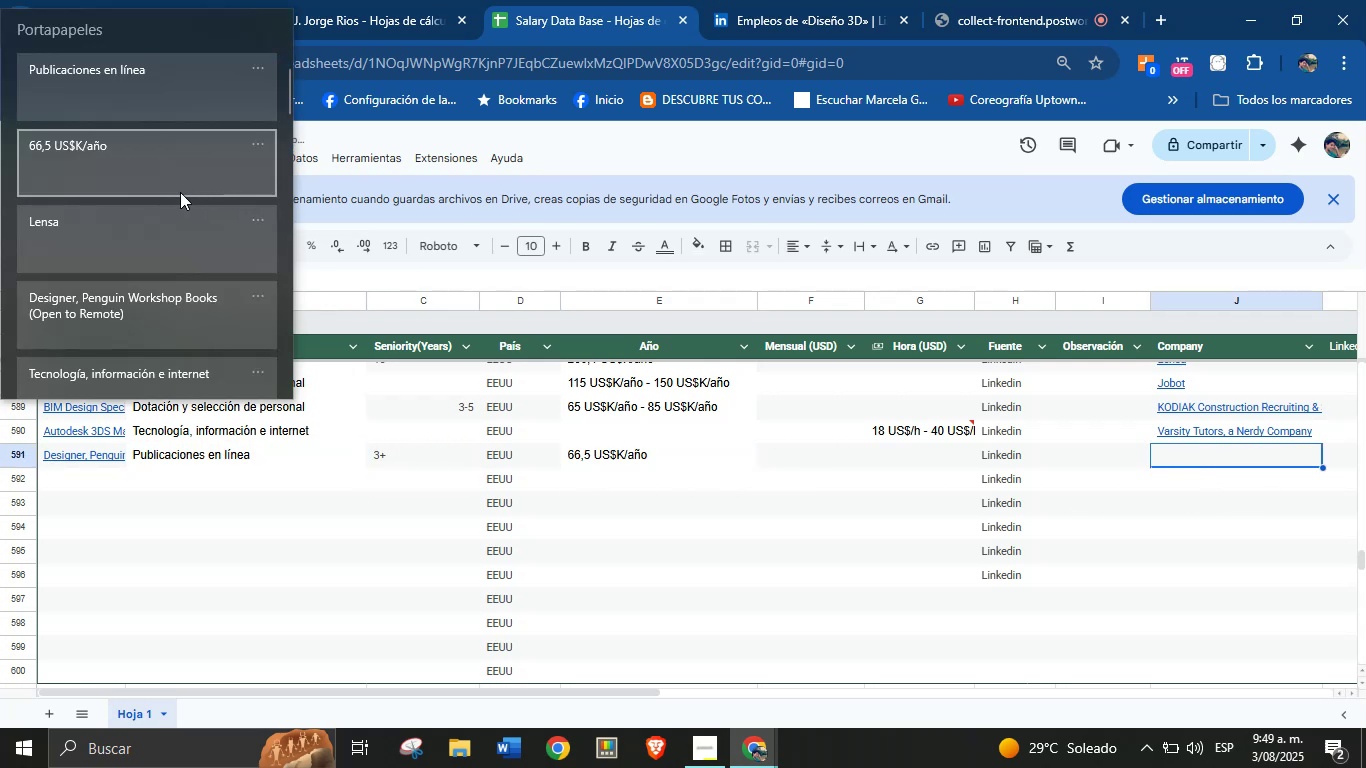 
left_click([126, 227])
 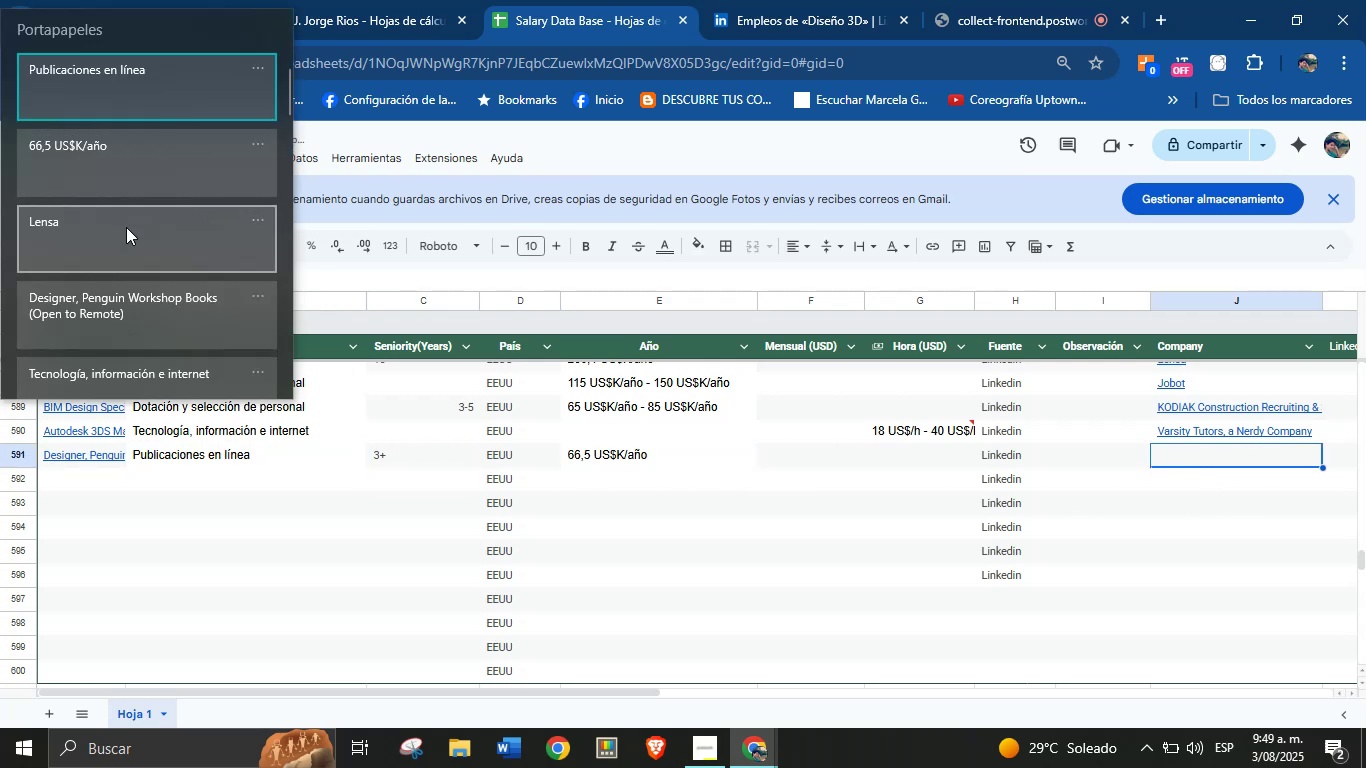 
key(Control+ControlLeft)
 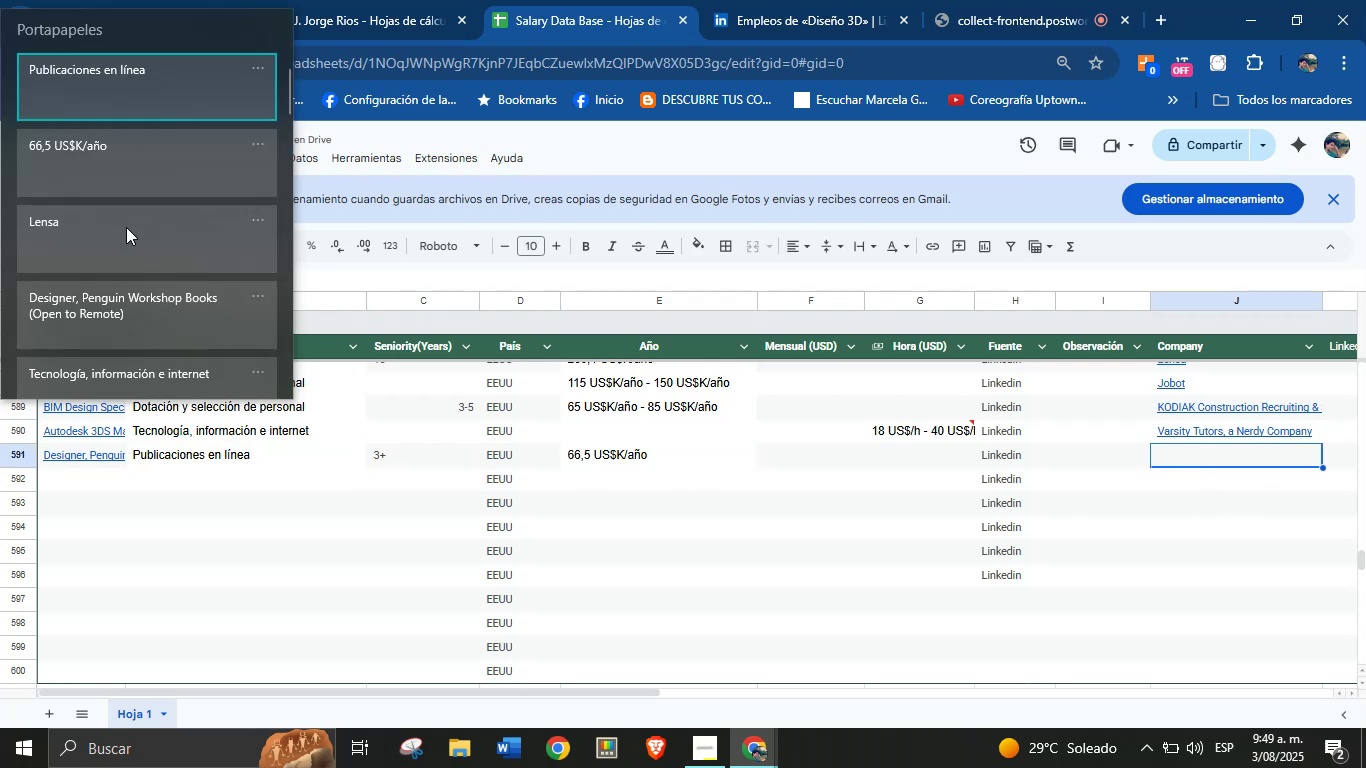 
key(Control+V)
 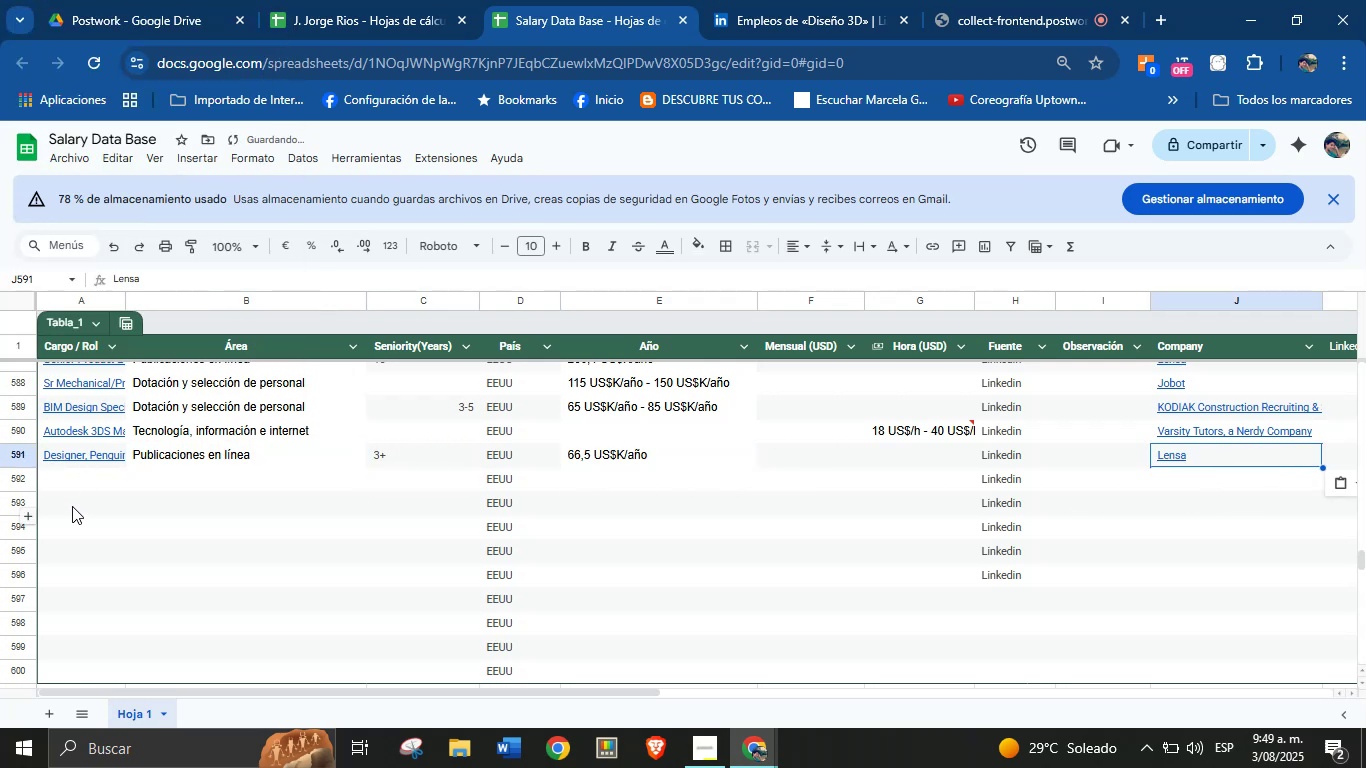 
left_click([84, 483])
 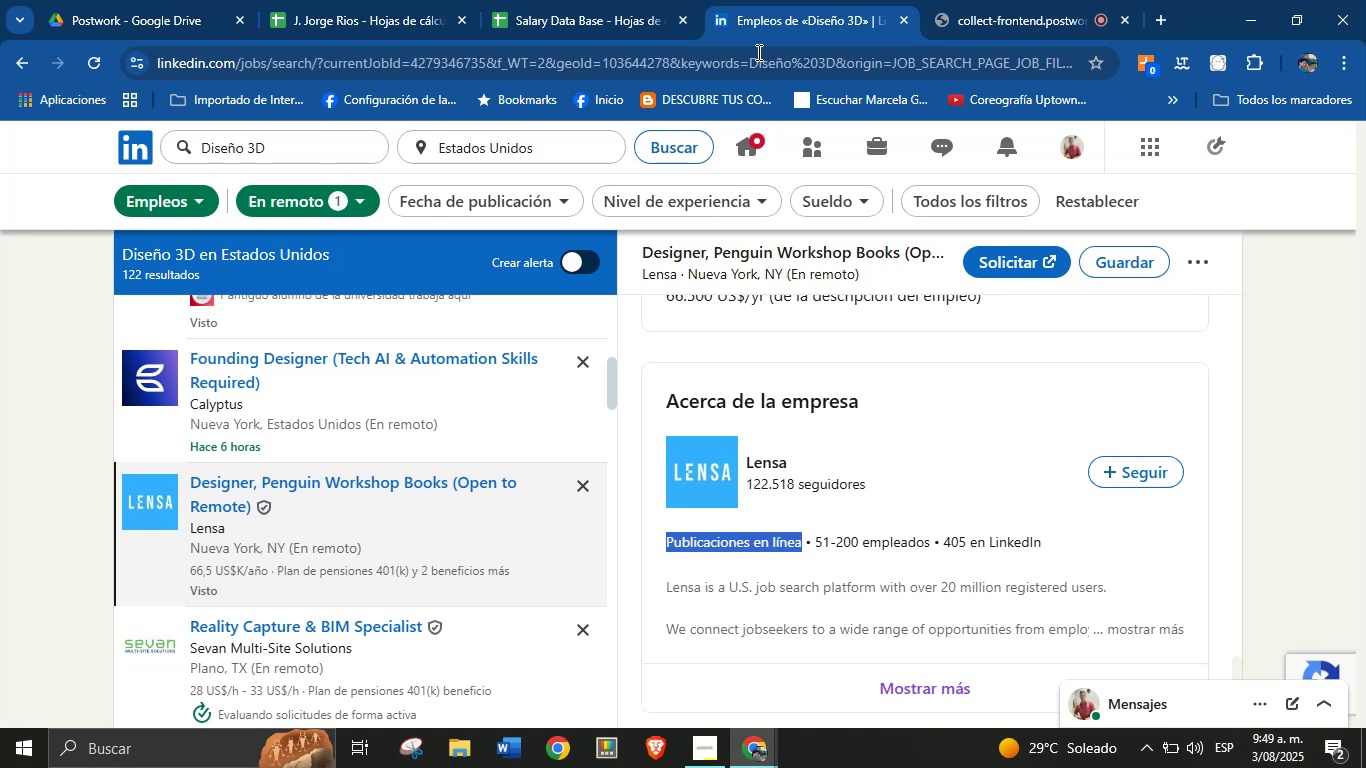 
scroll: coordinate [464, 497], scroll_direction: down, amount: 3.0
 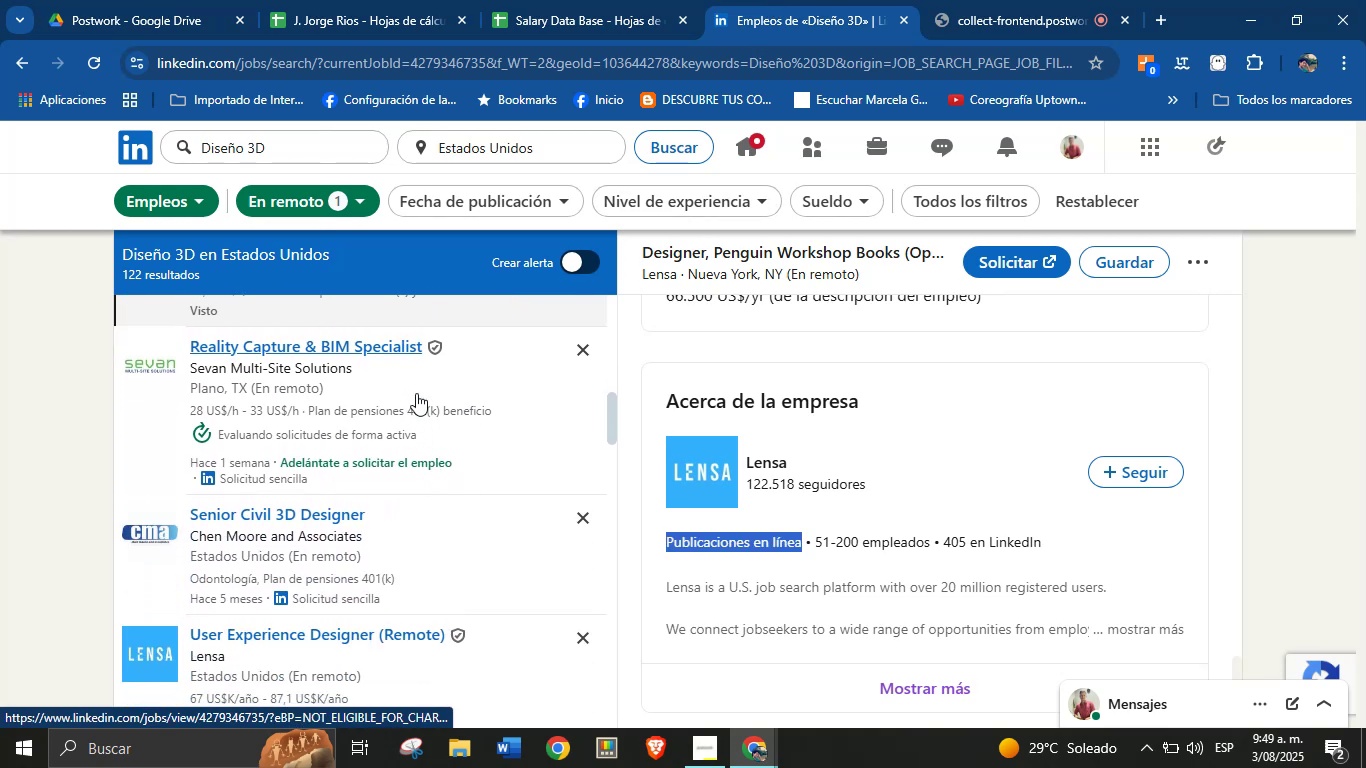 
left_click([416, 391])
 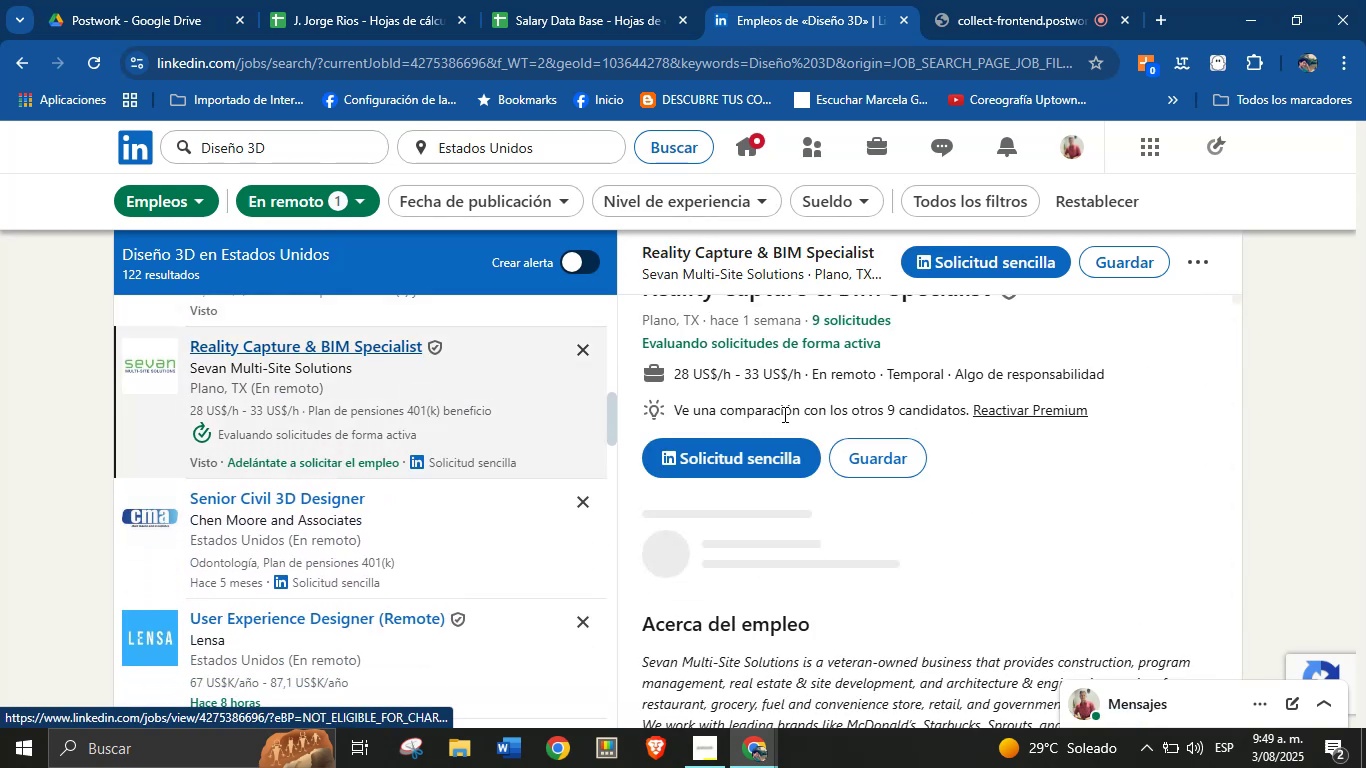 
scroll: coordinate [786, 428], scroll_direction: up, amount: 1.0
 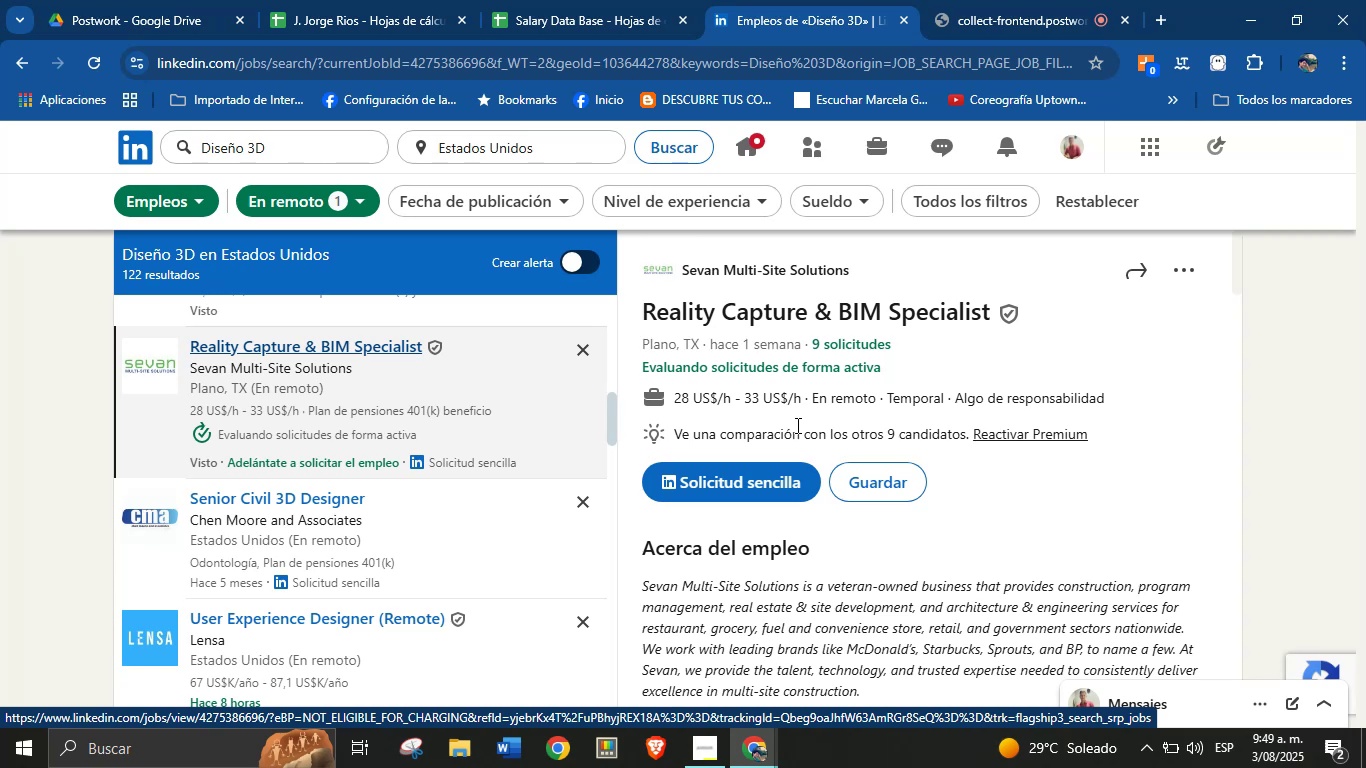 
wait(7.37)
 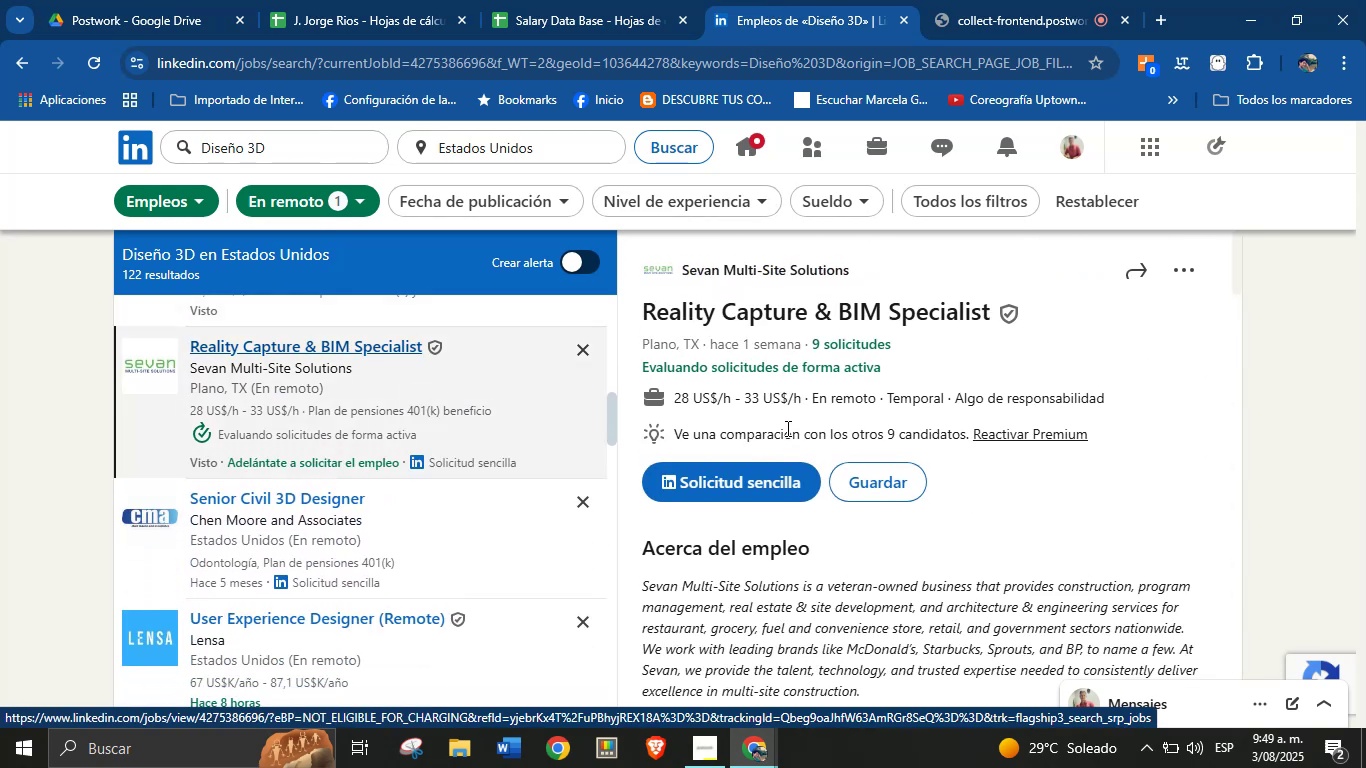 
left_click_drag(start_coordinate=[882, 277], to_coordinate=[677, 262])
 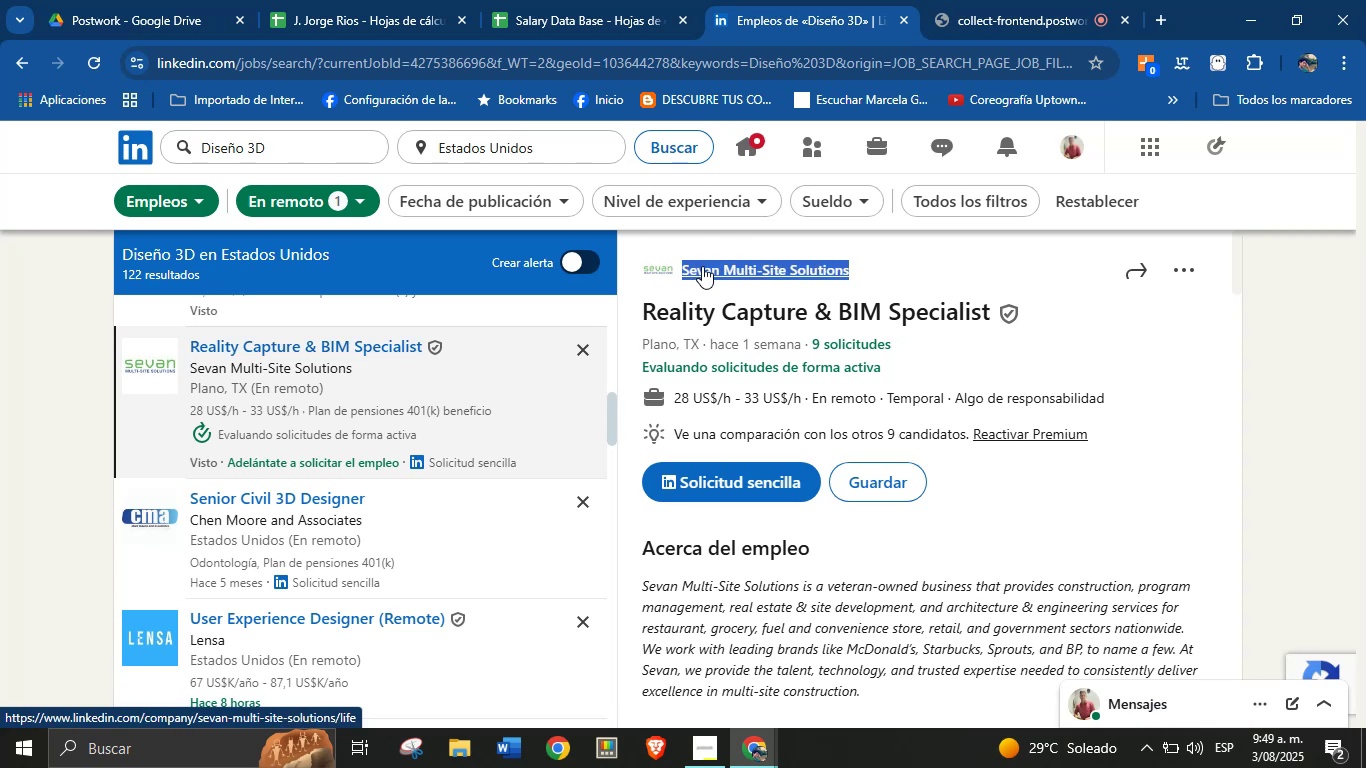 
key(Alt+Control+ControlLeft)
 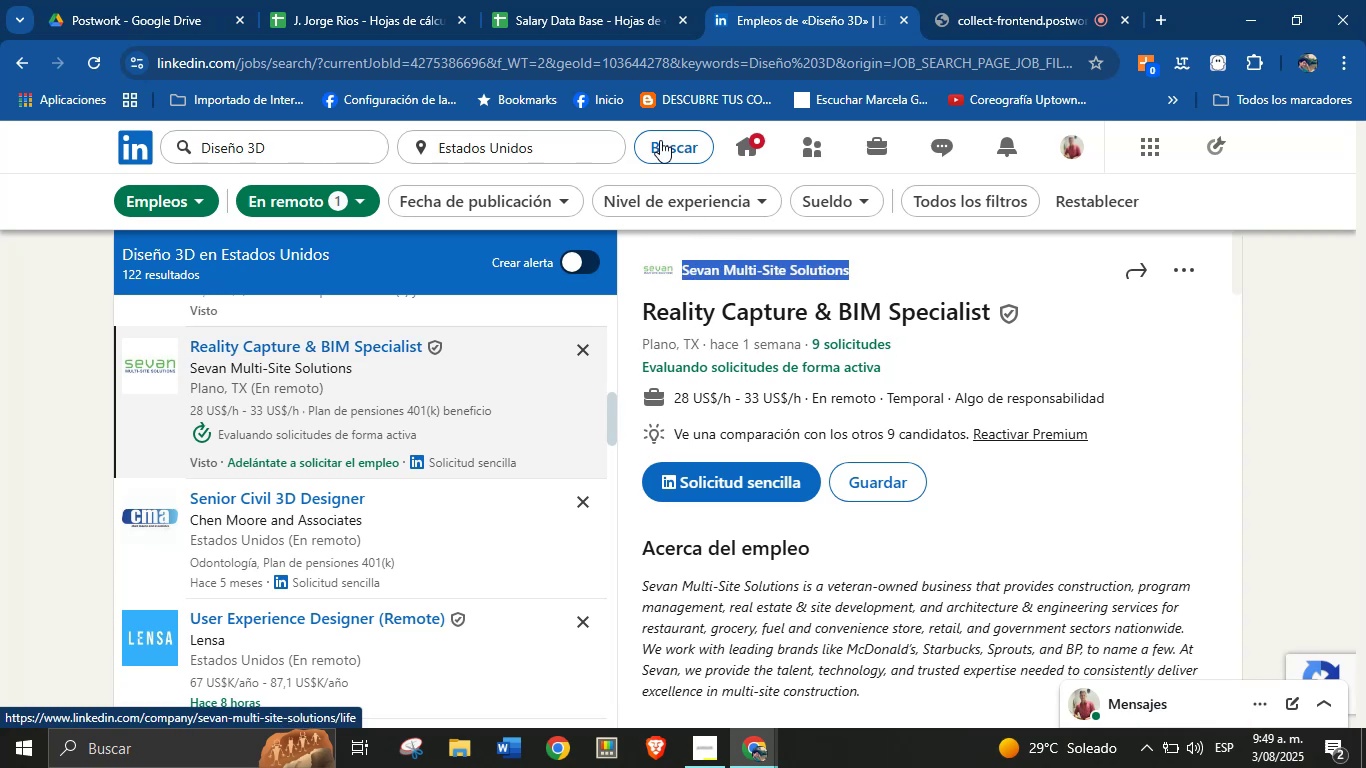 
key(Alt+AltLeft)
 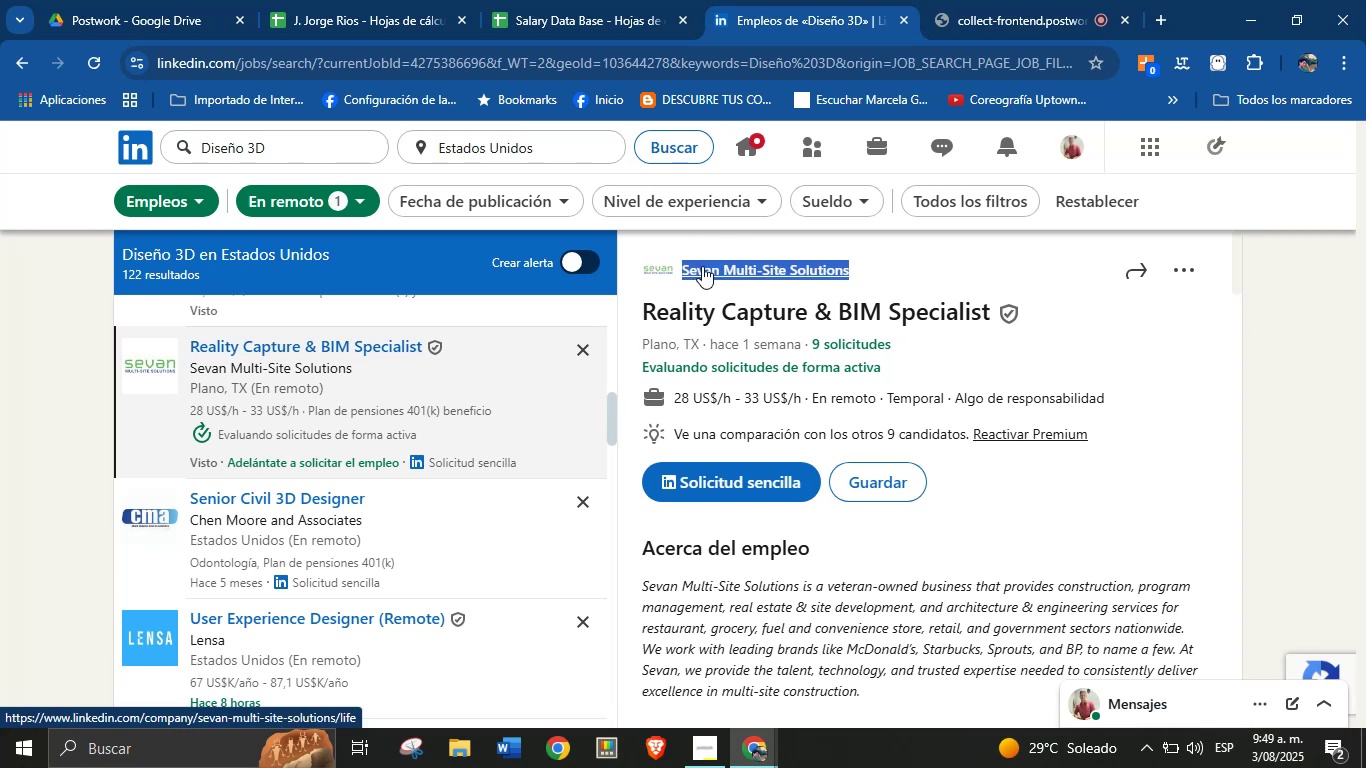 
key(Alt+Control+C)
 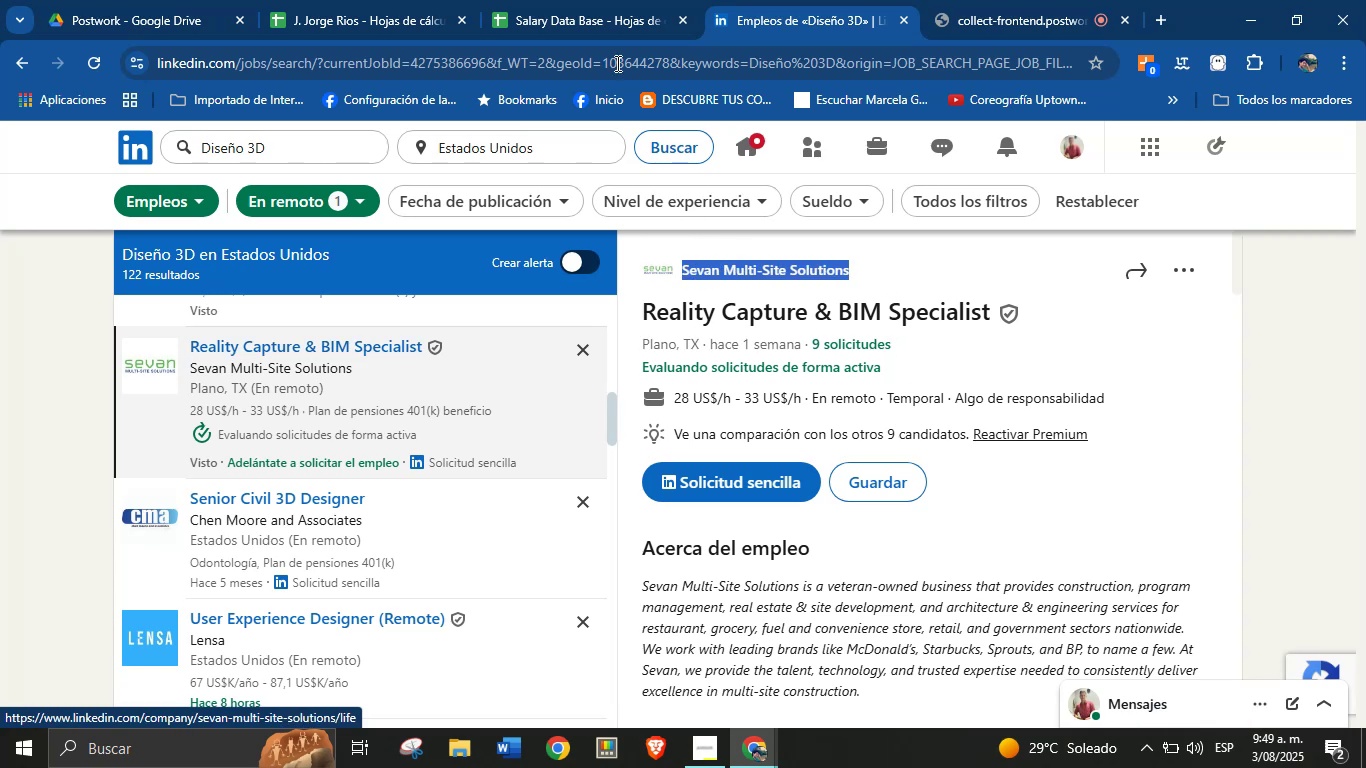 
left_click([576, 0])
 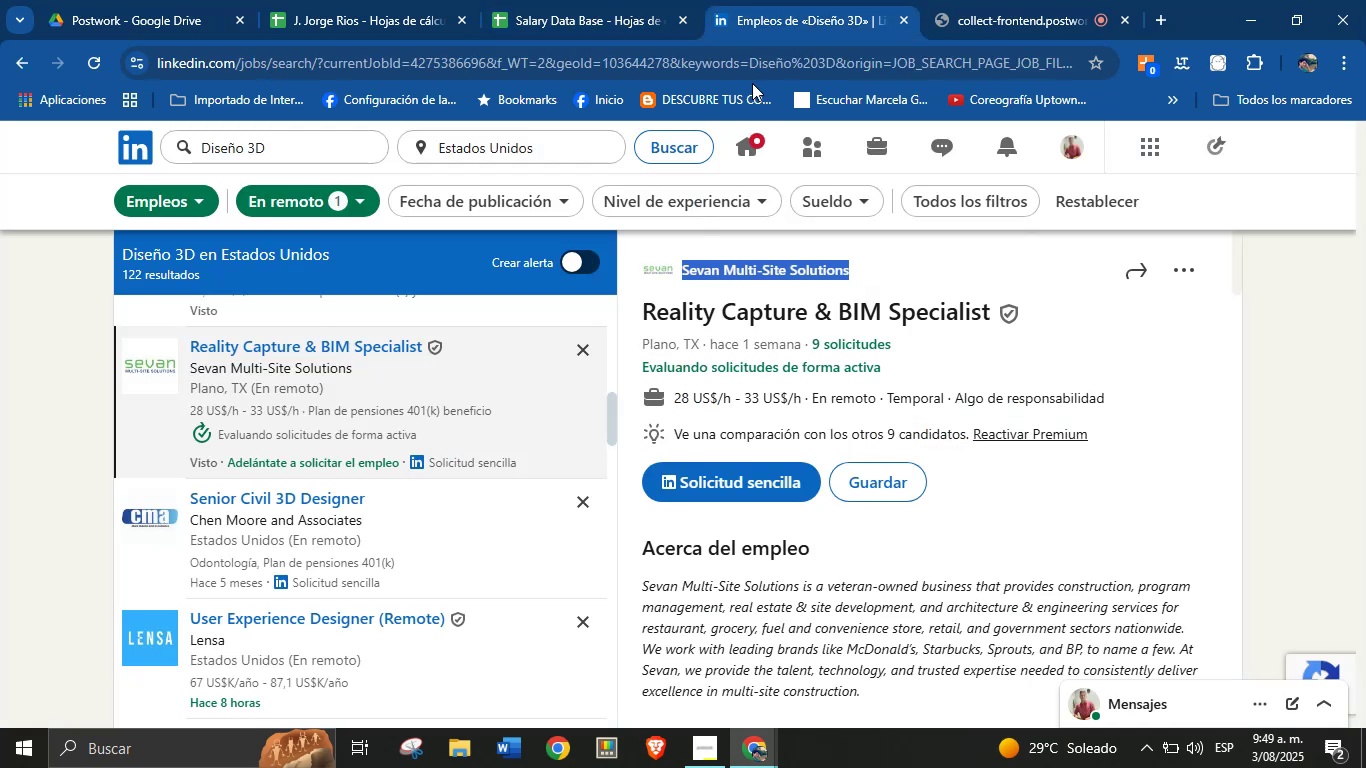 
left_click([958, 382])
 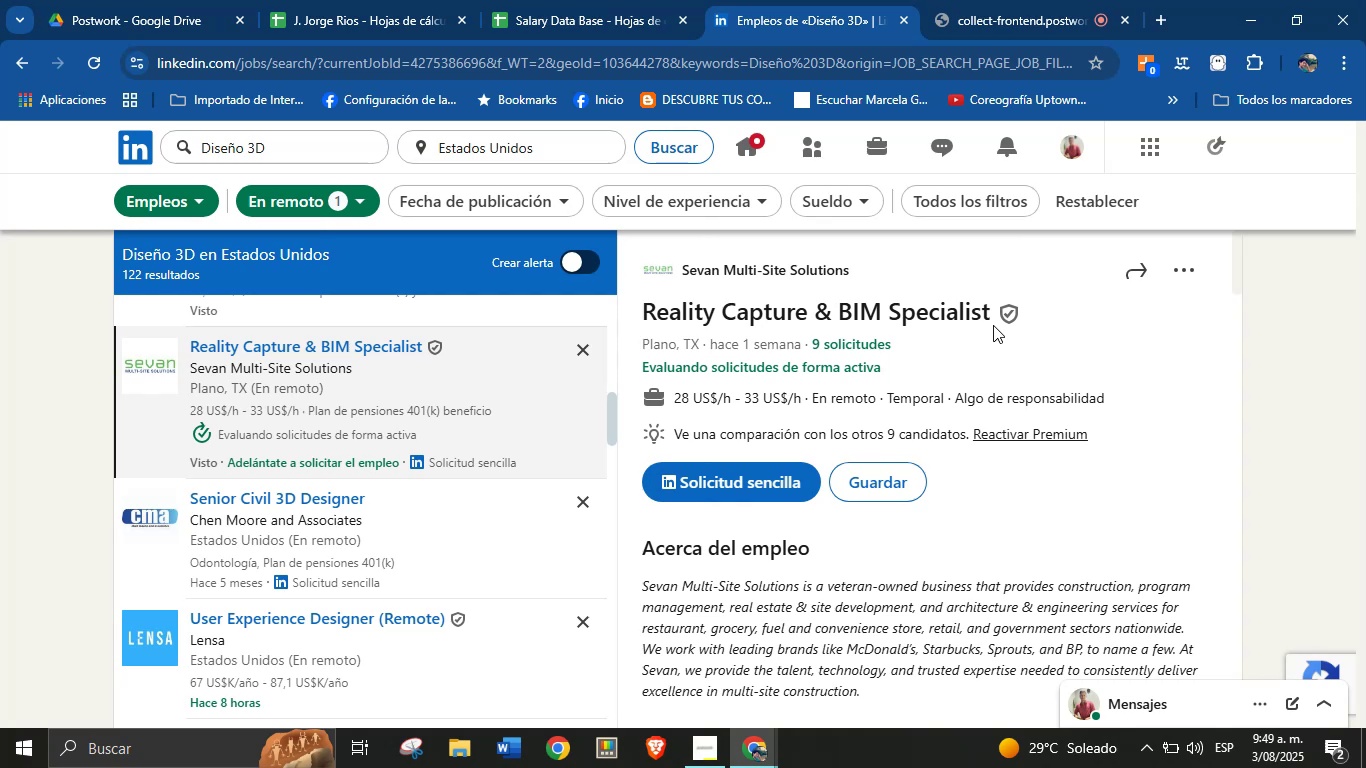 
left_click_drag(start_coordinate=[996, 321], to_coordinate=[930, 315])
 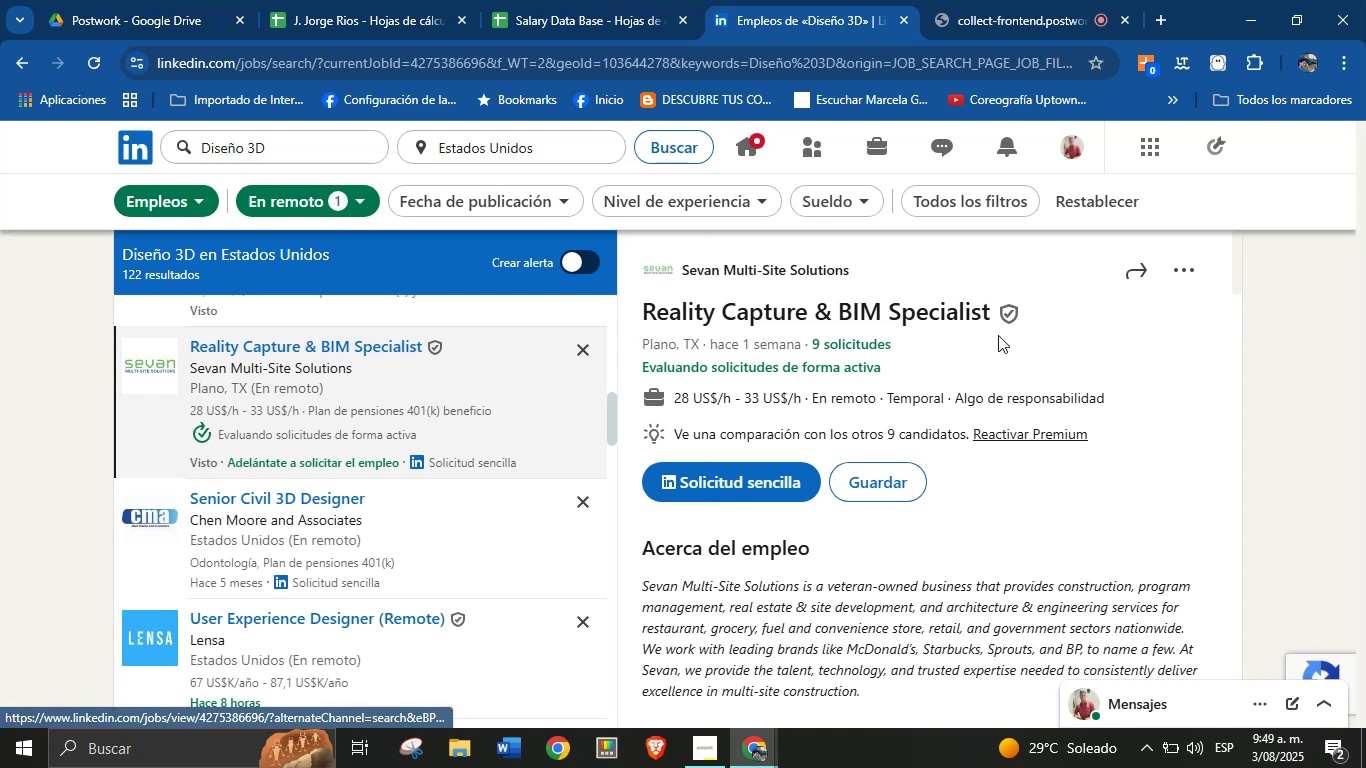 
left_click_drag(start_coordinate=[1002, 324], to_coordinate=[961, 320])
 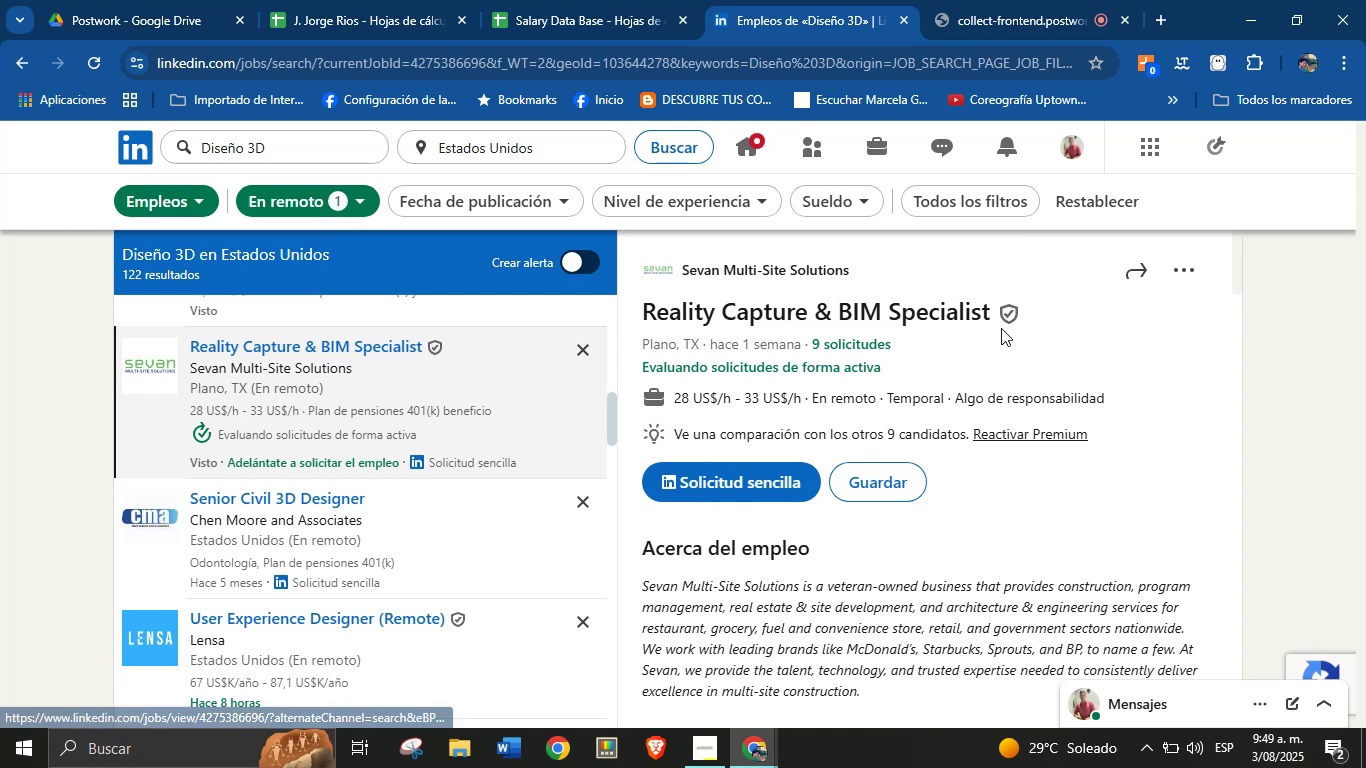 
left_click_drag(start_coordinate=[1001, 327], to_coordinate=[915, 320])
 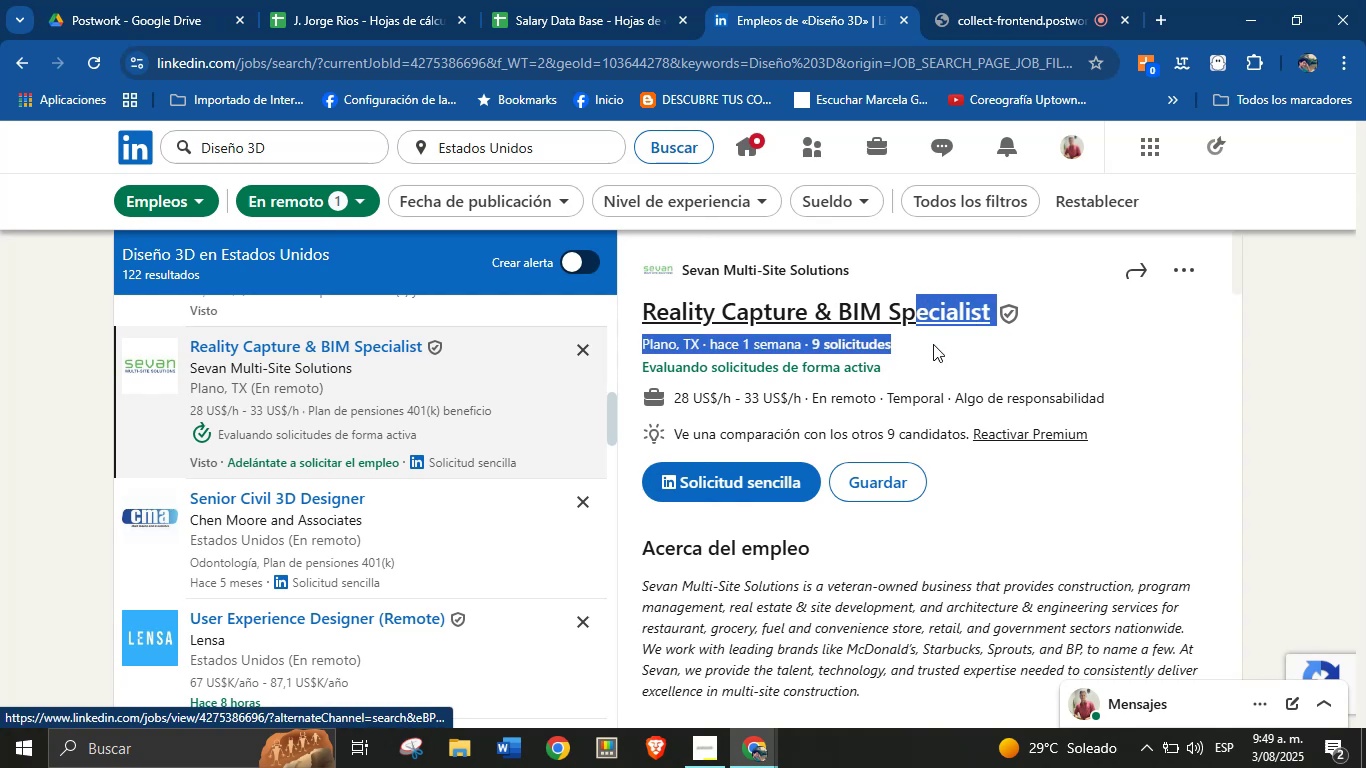 
left_click([971, 377])
 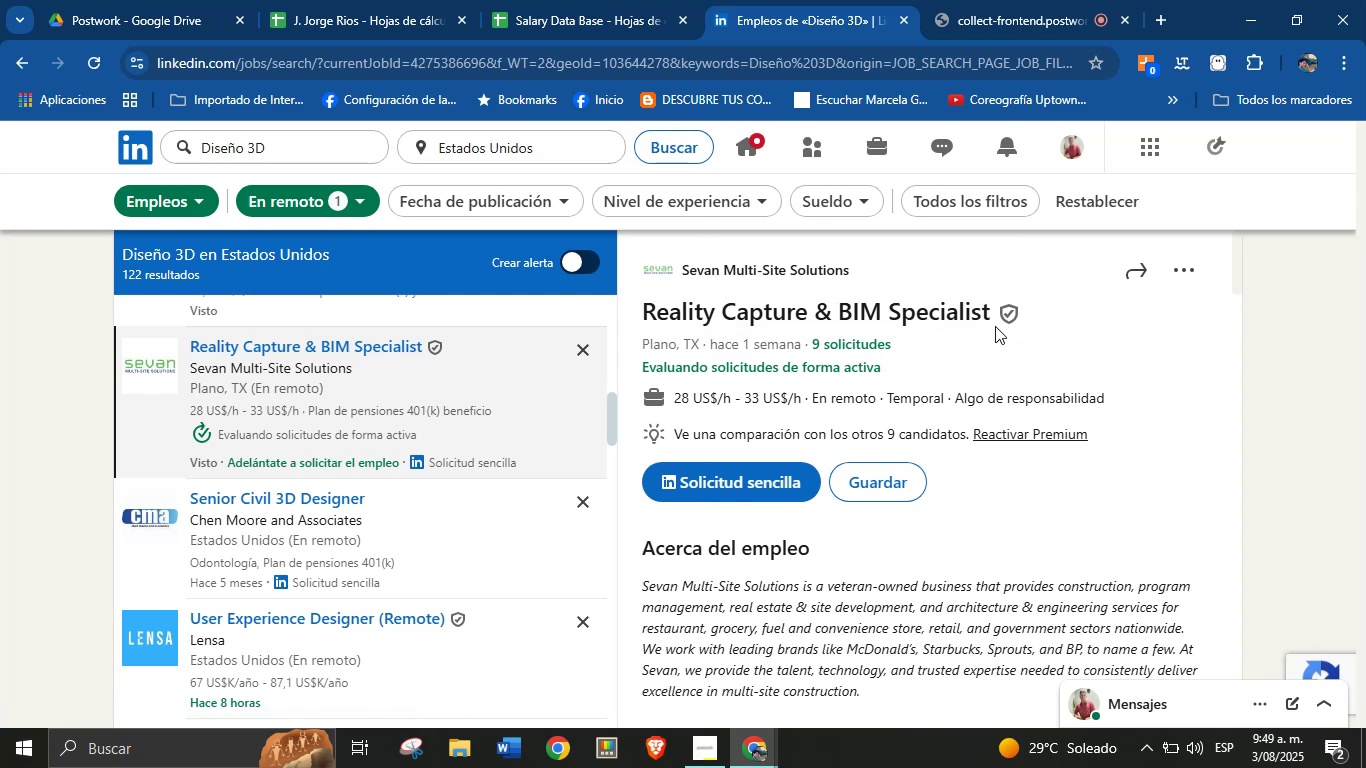 
left_click_drag(start_coordinate=[995, 323], to_coordinate=[648, 317])
 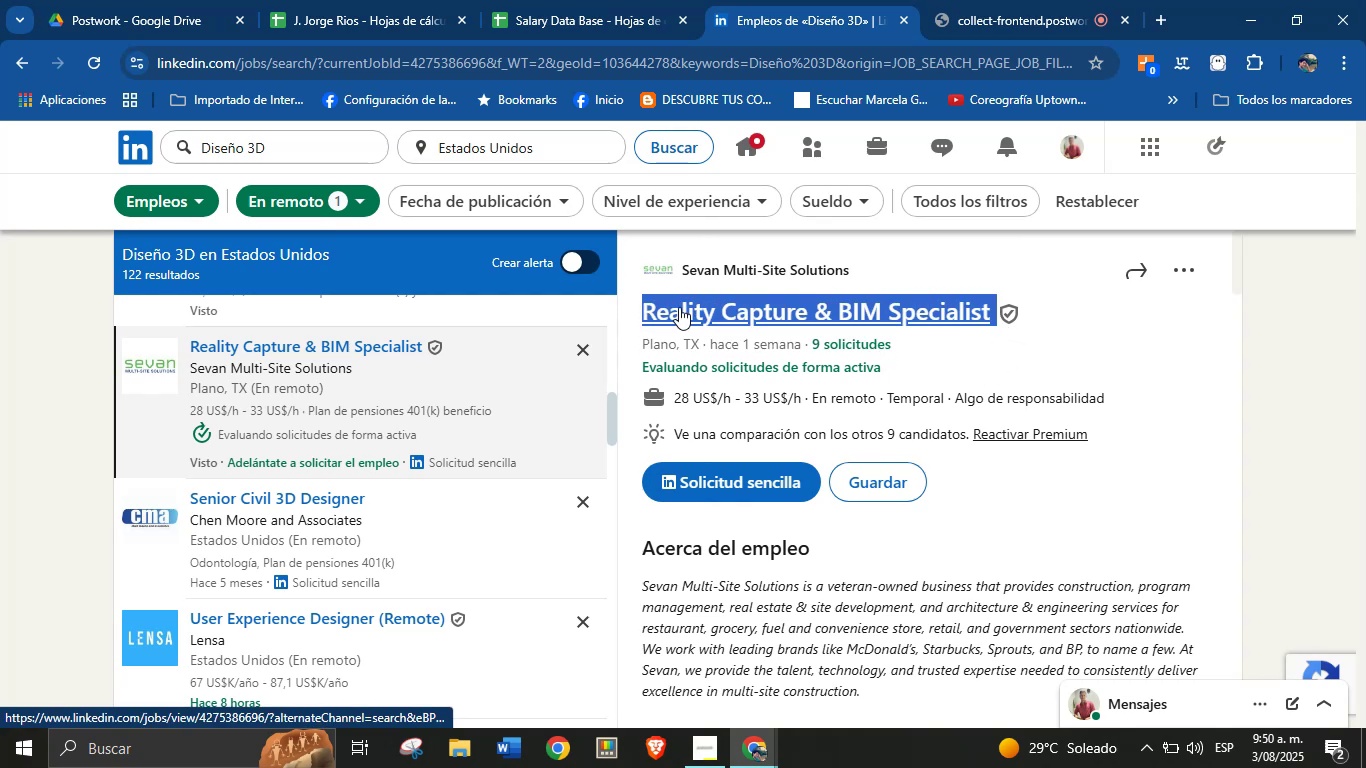 
key(Alt+Control+ControlLeft)
 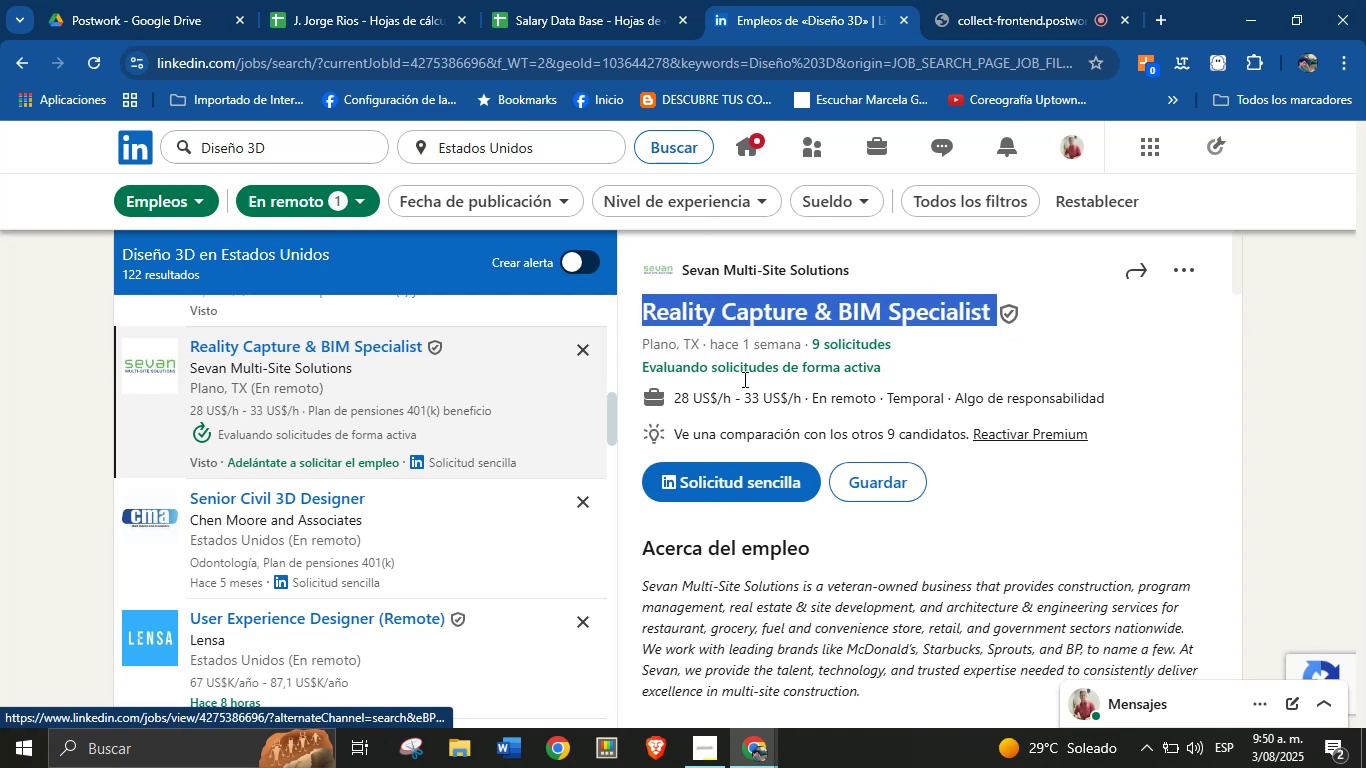 
key(Alt+AltLeft)
 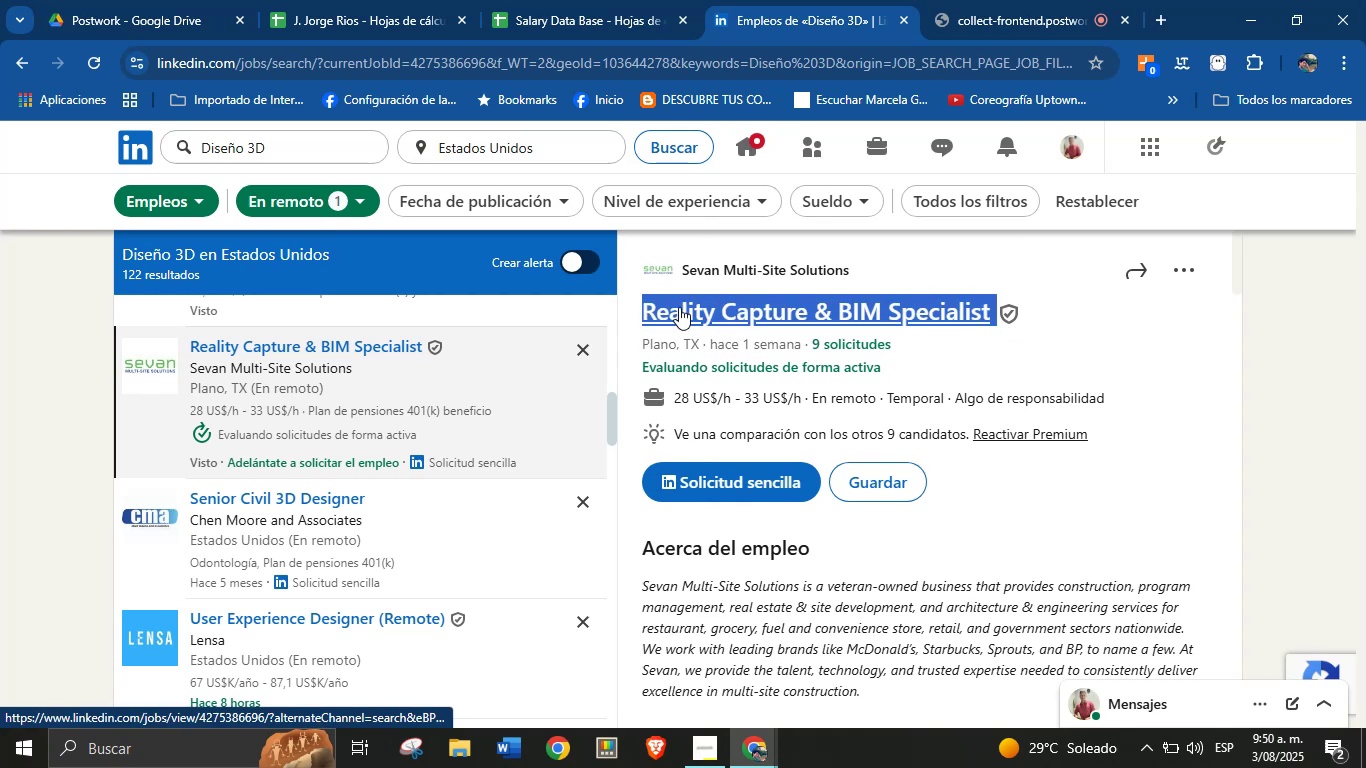 
key(Alt+Control+C)
 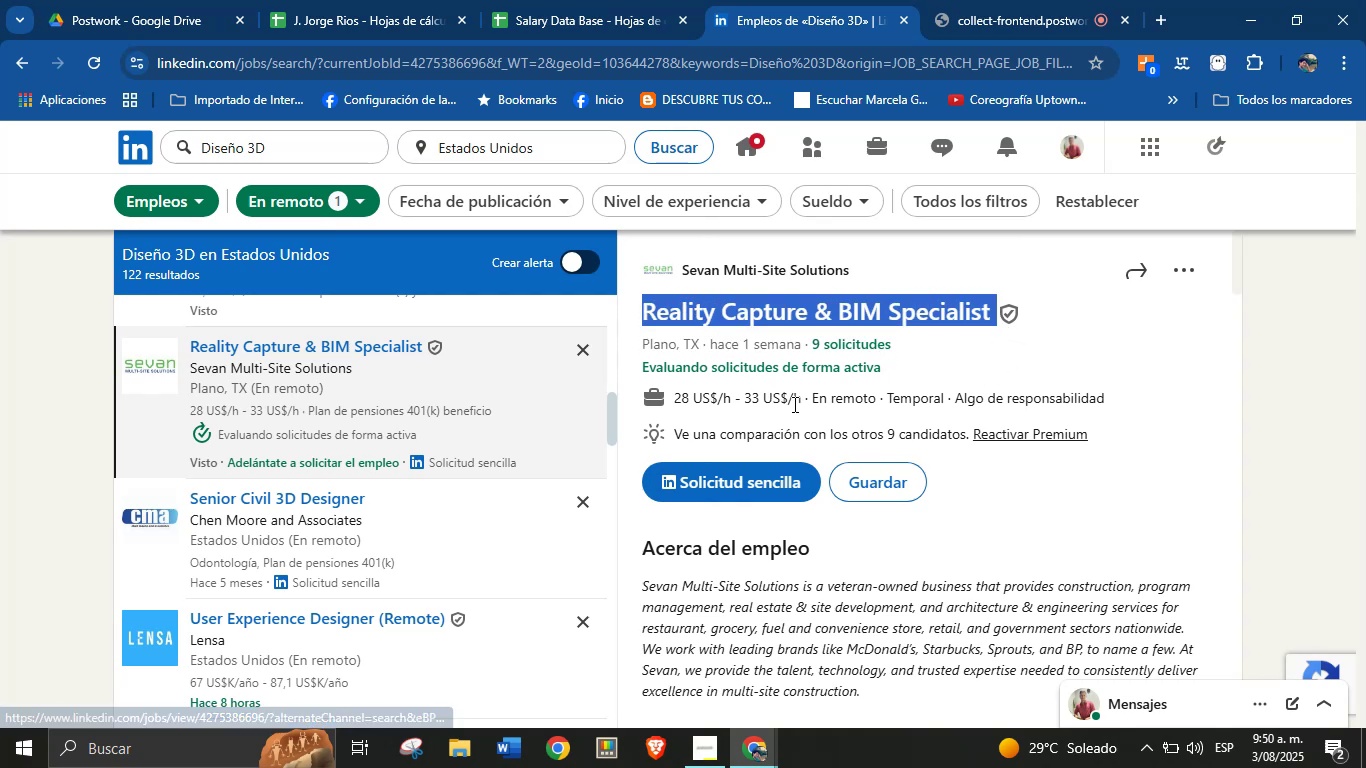 
left_click_drag(start_coordinate=[802, 400], to_coordinate=[675, 398])
 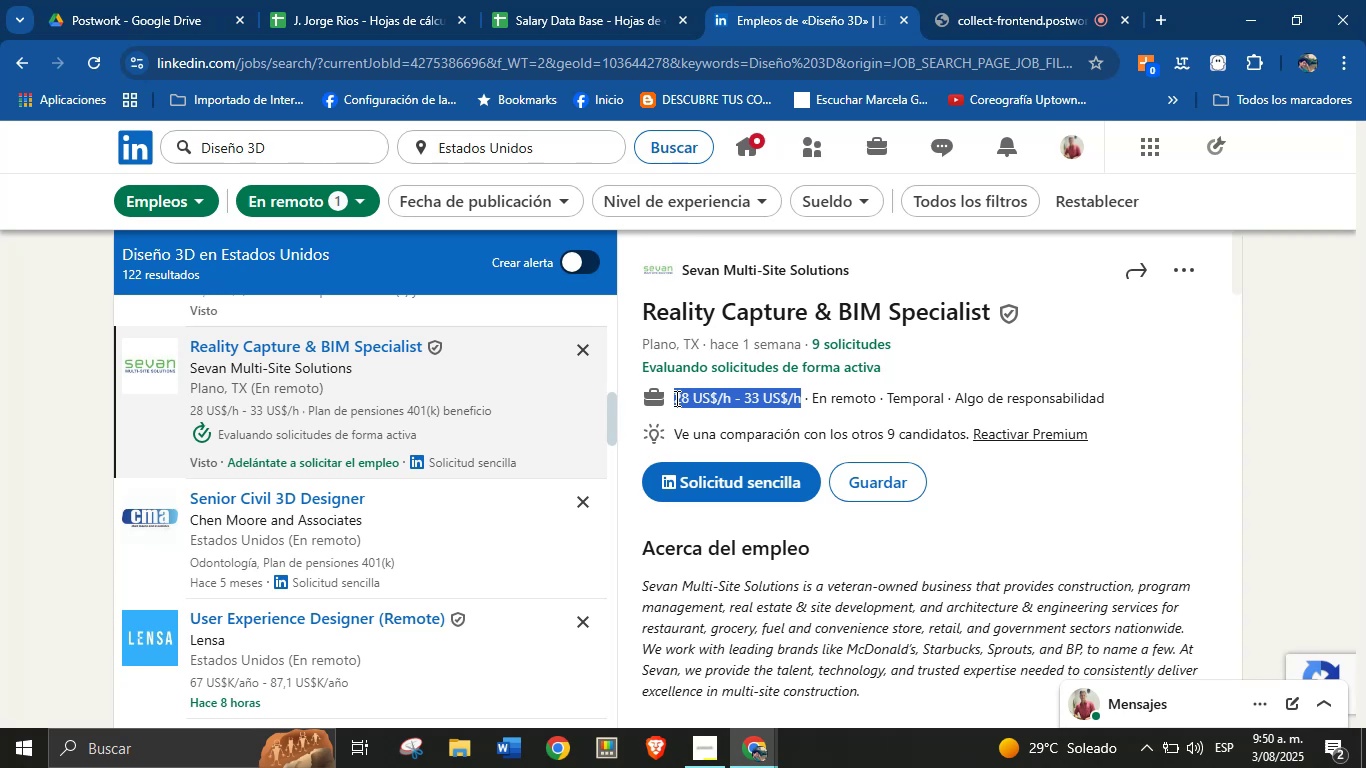 
key(Alt+AltLeft)
 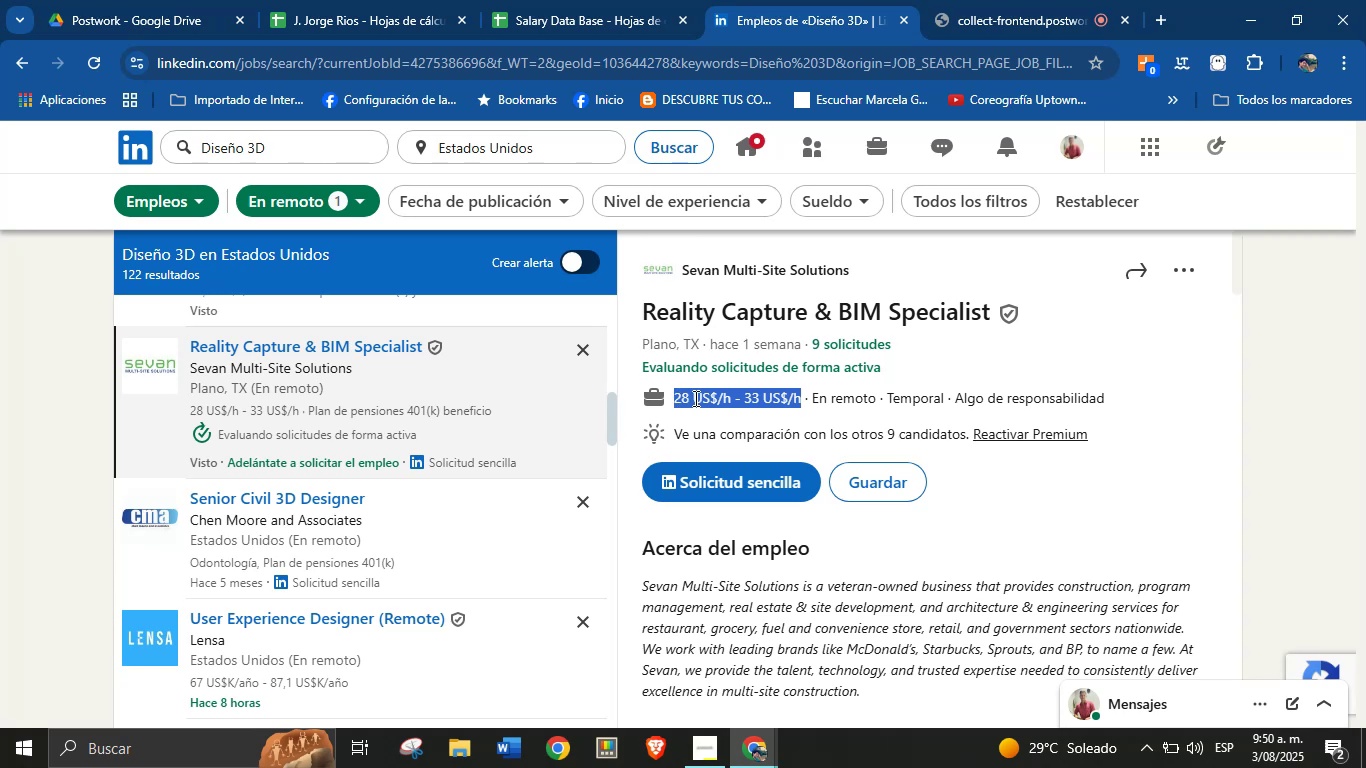 
key(Alt+Control+ControlLeft)
 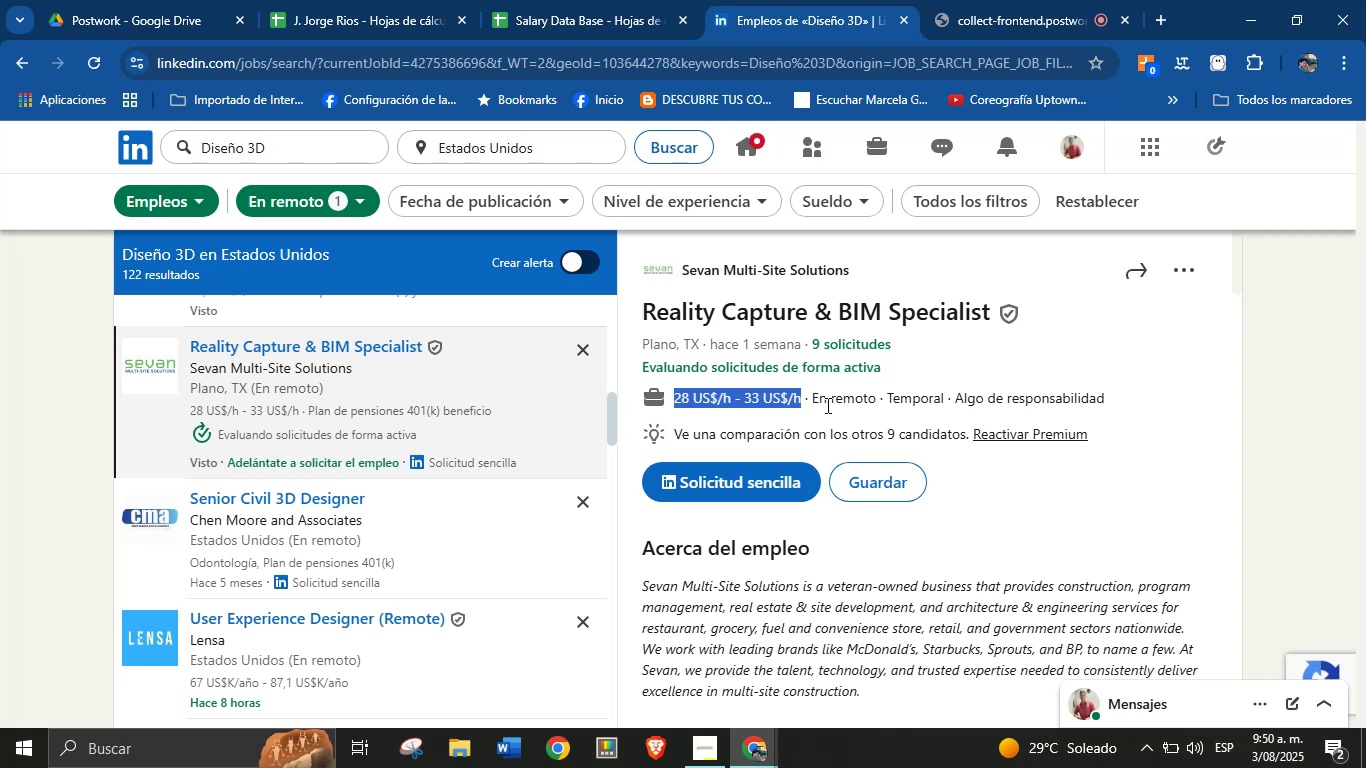 
key(Alt+Control+C)
 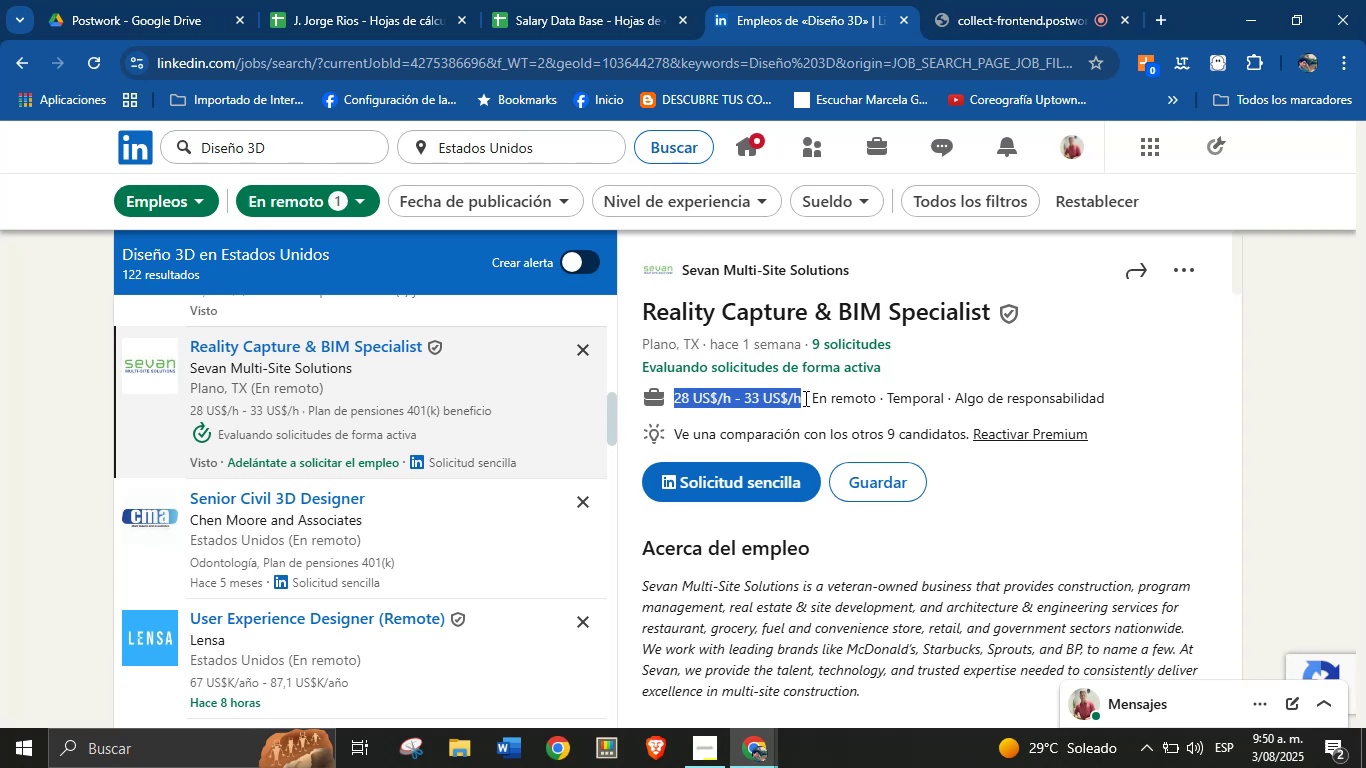 
scroll: coordinate [843, 539], scroll_direction: down, amount: 8.0
 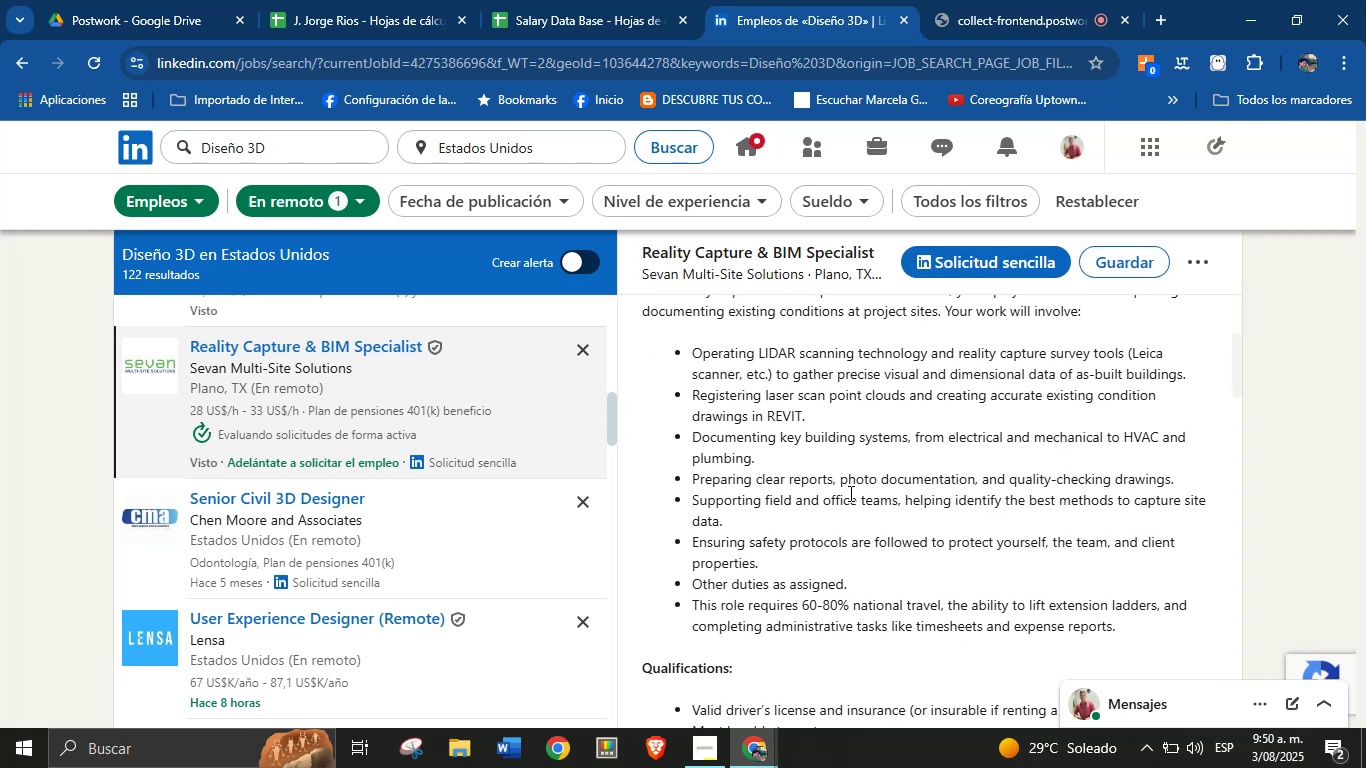 
left_click([849, 487])
 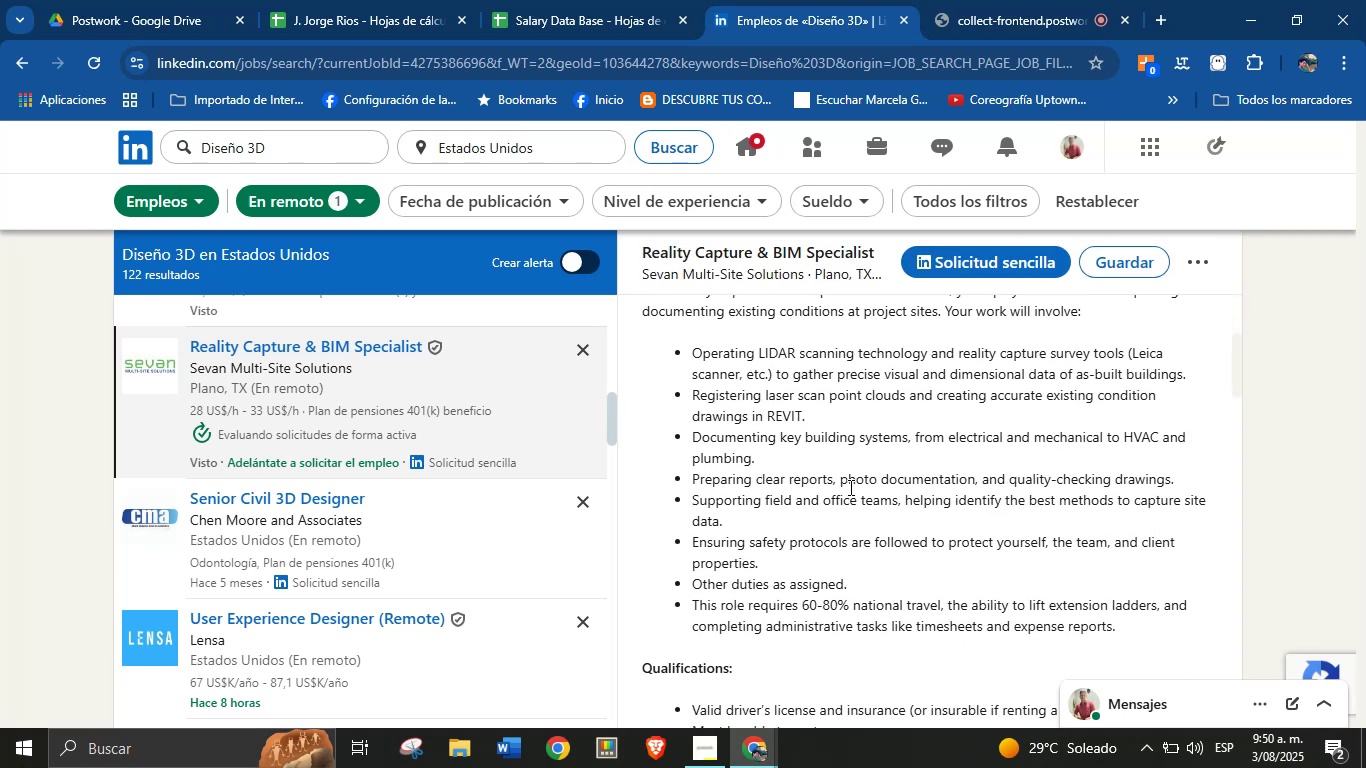 
scroll: coordinate [826, 555], scroll_direction: down, amount: 22.0
 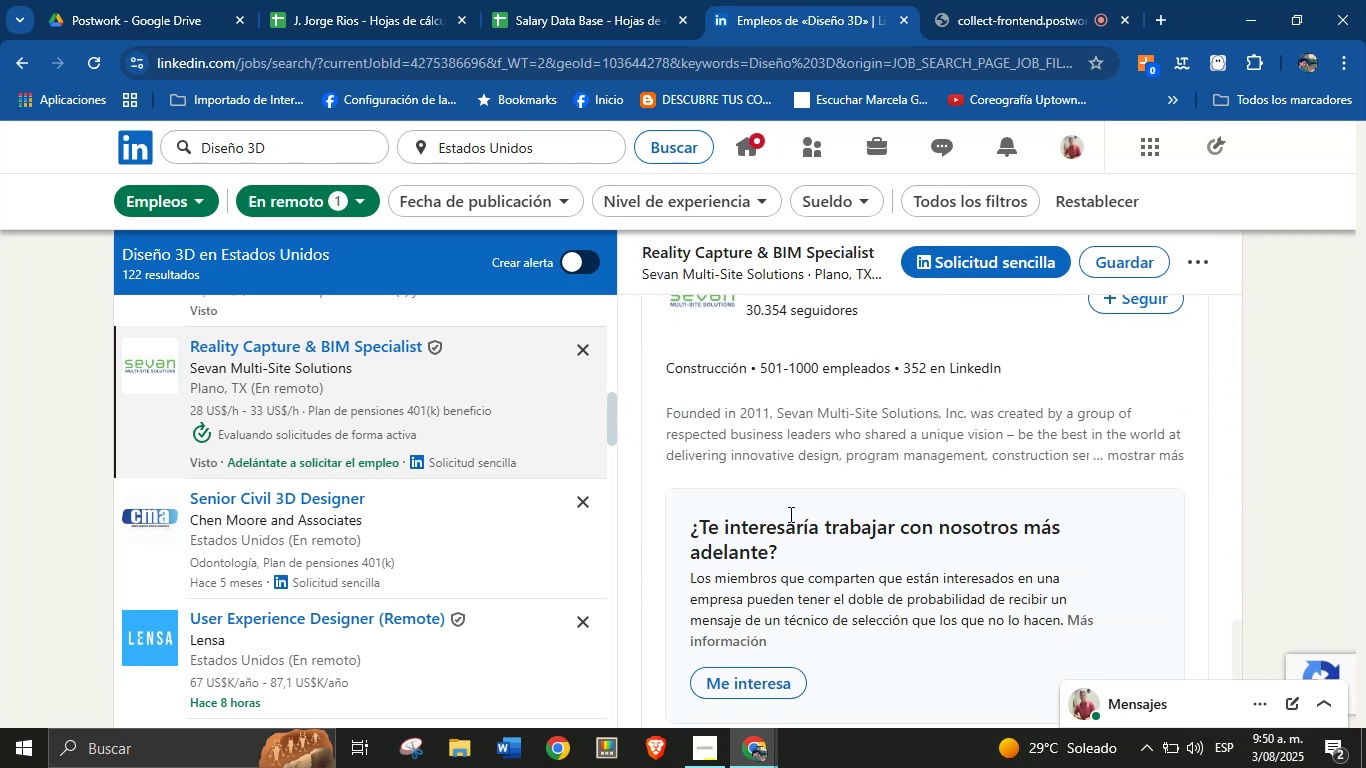 
scroll: coordinate [783, 487], scroll_direction: up, amount: 2.0
 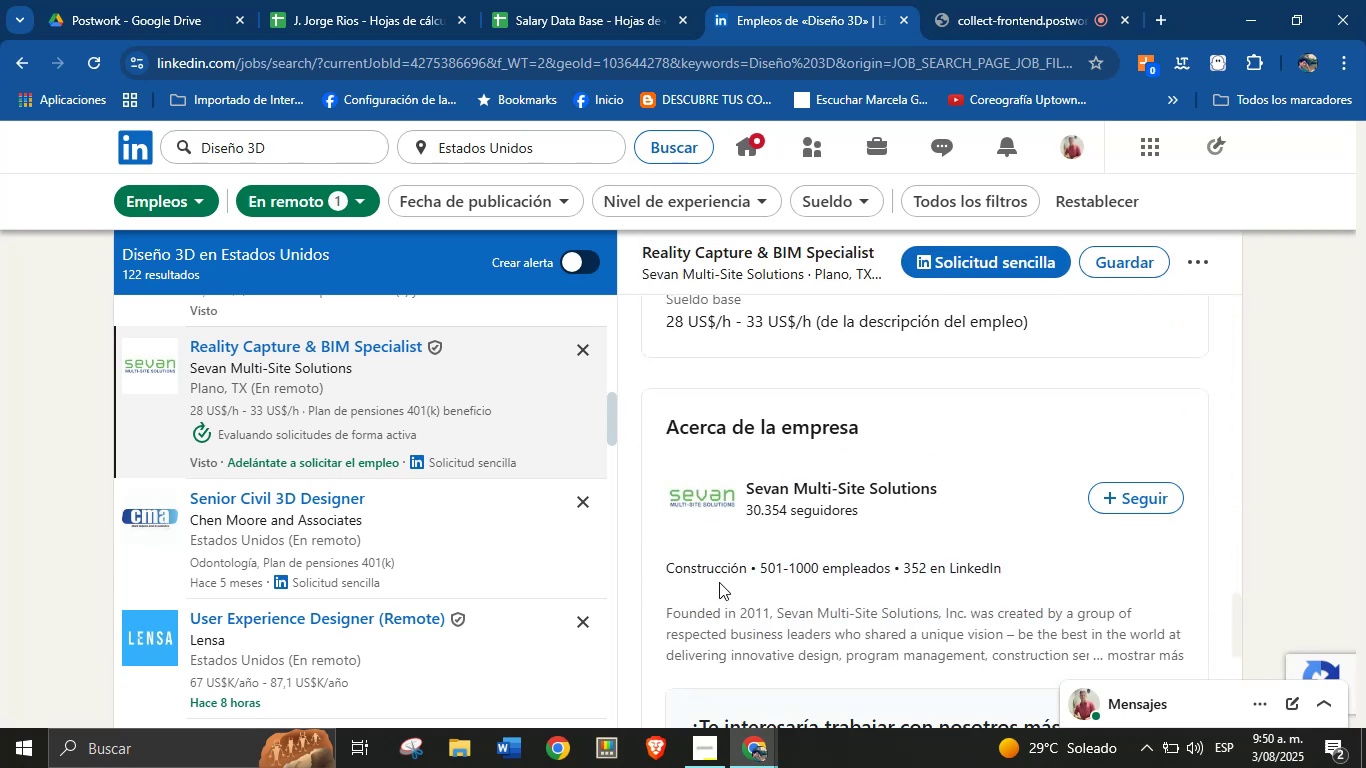 
double_click([716, 568])
 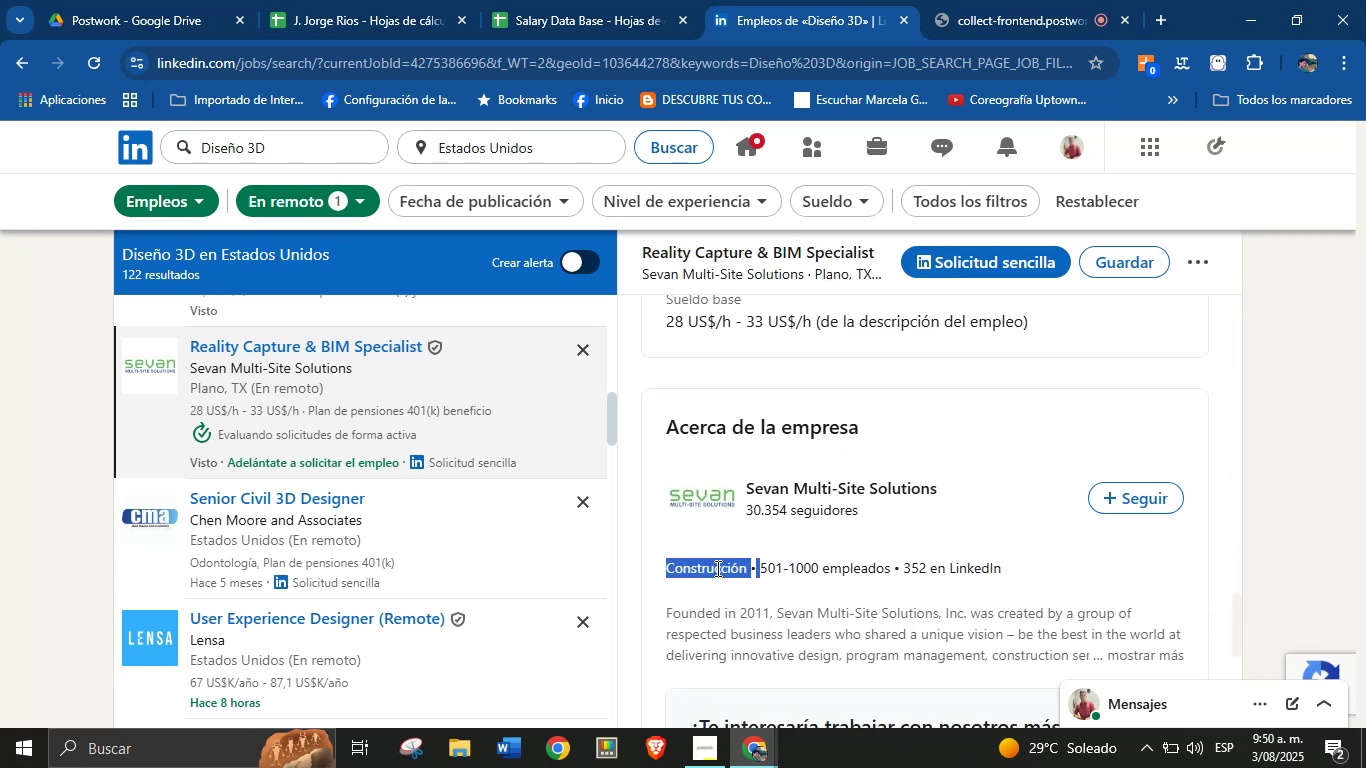 
key(Alt+AltLeft)
 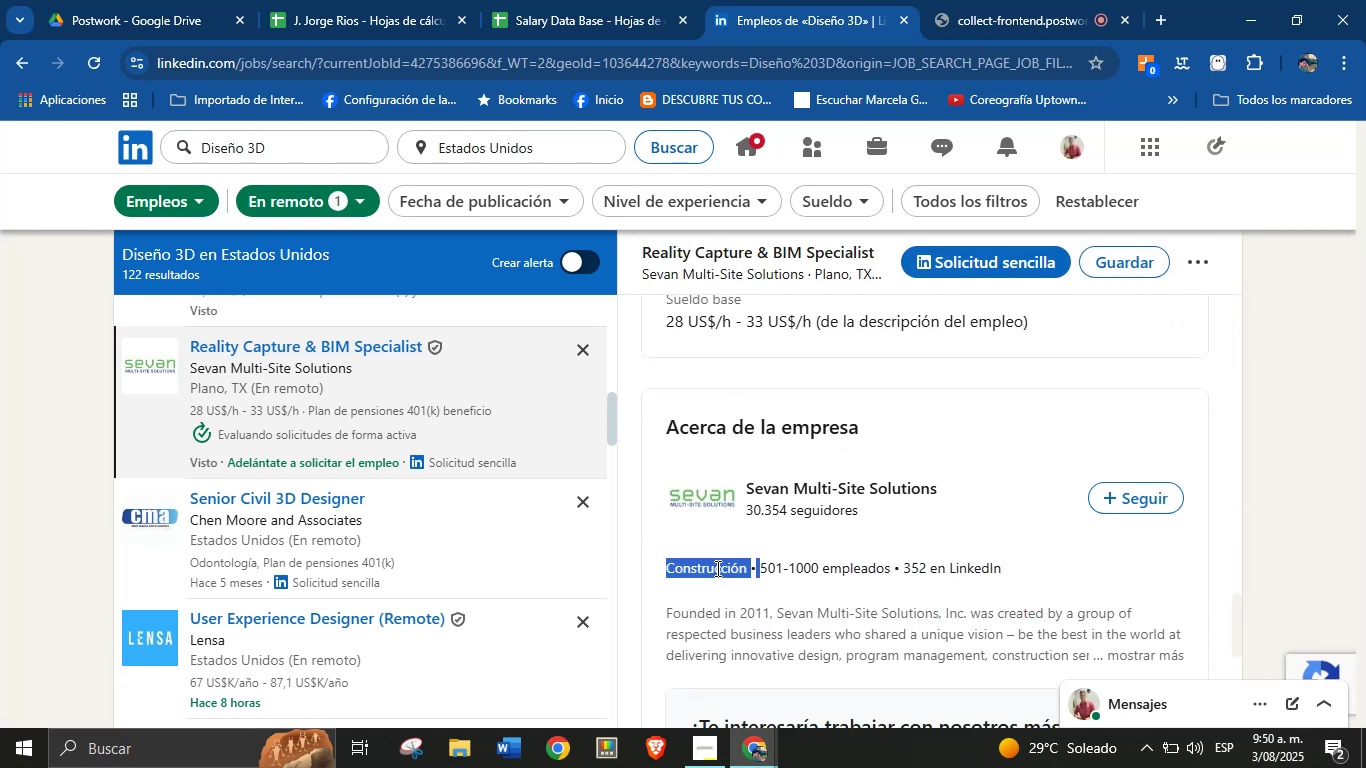 
key(Alt+Control+ControlLeft)
 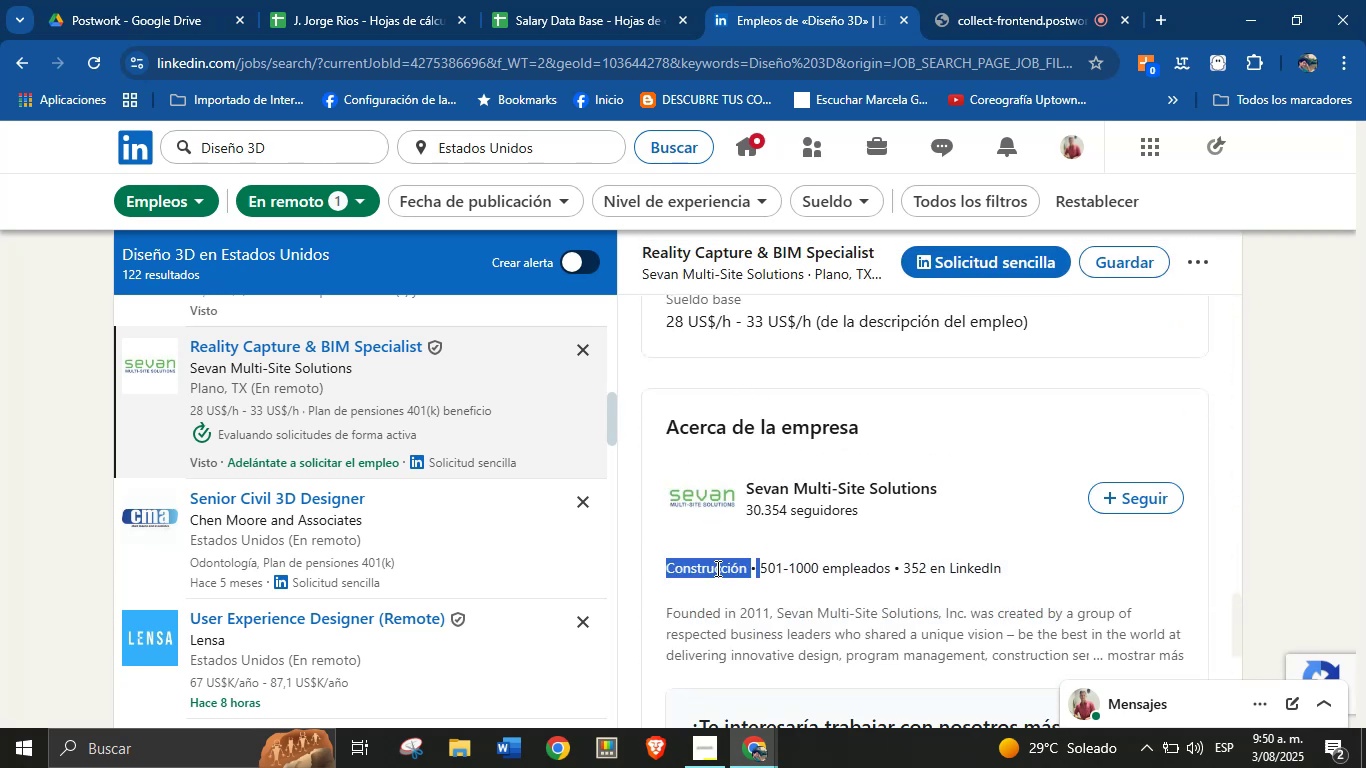 
key(Alt+Control+C)
 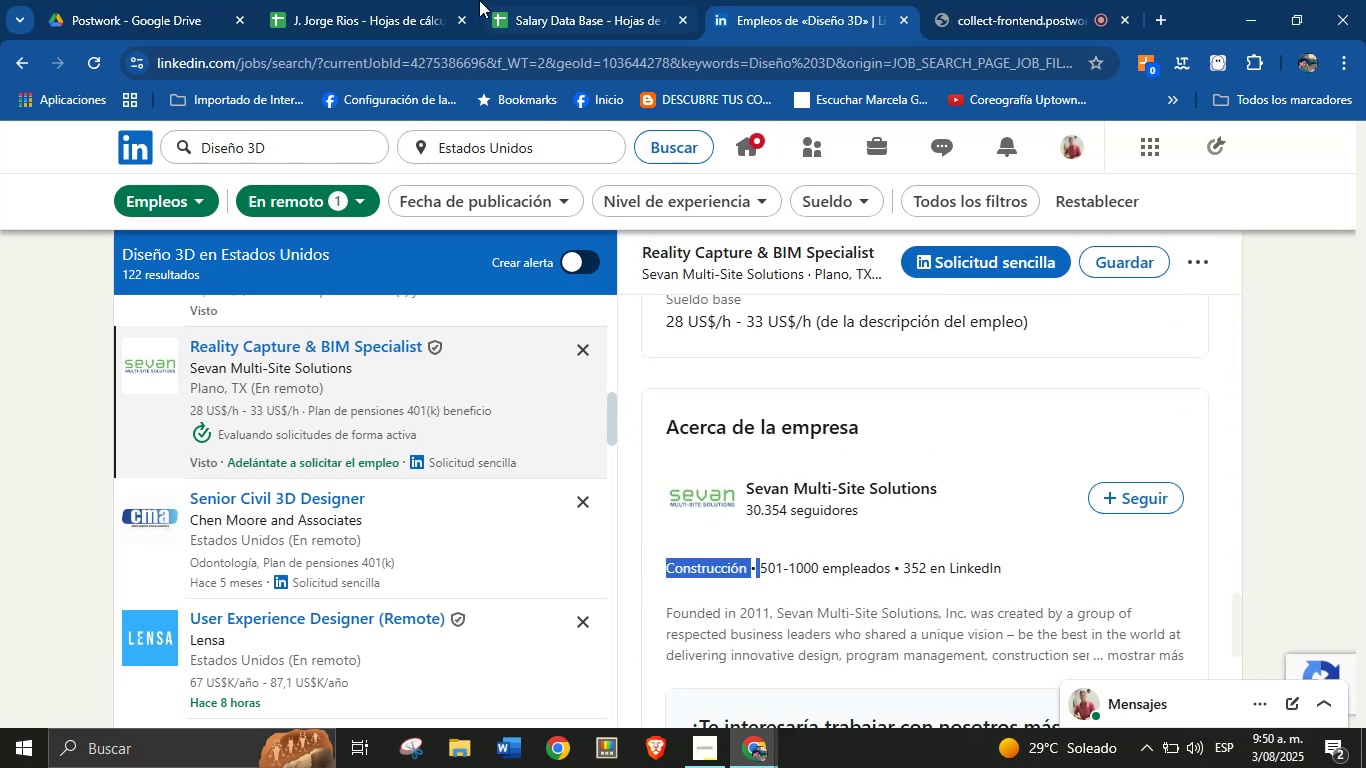 
left_click([576, 0])
 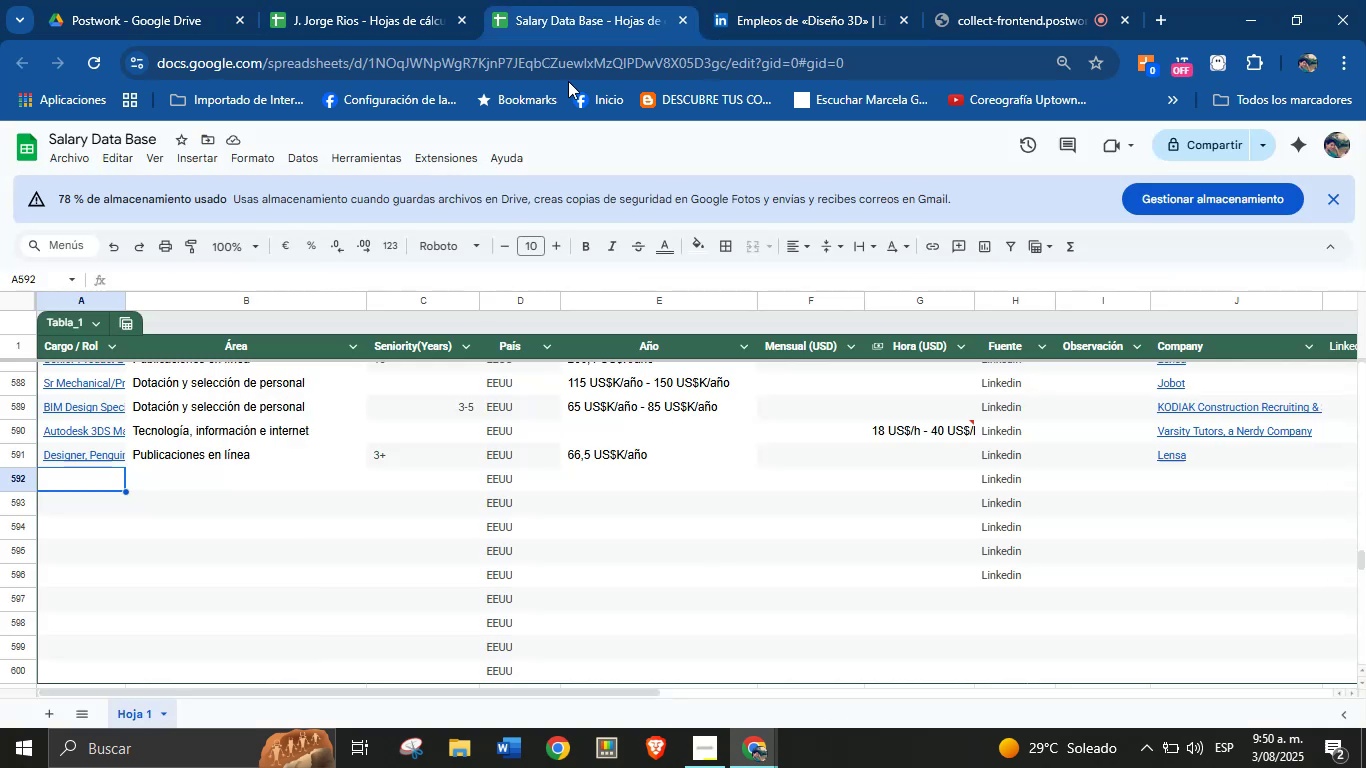 
key(Meta+V)
 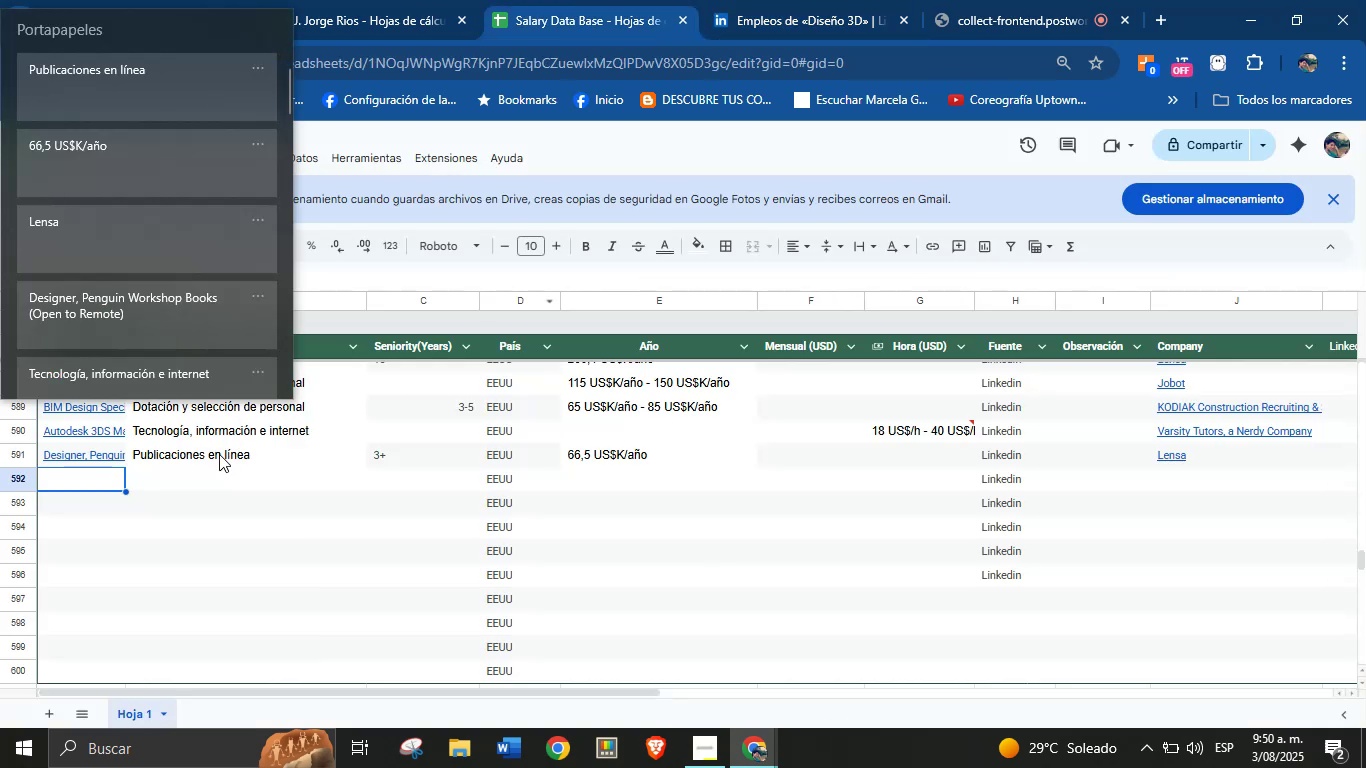 
key(Meta+MetaLeft)
 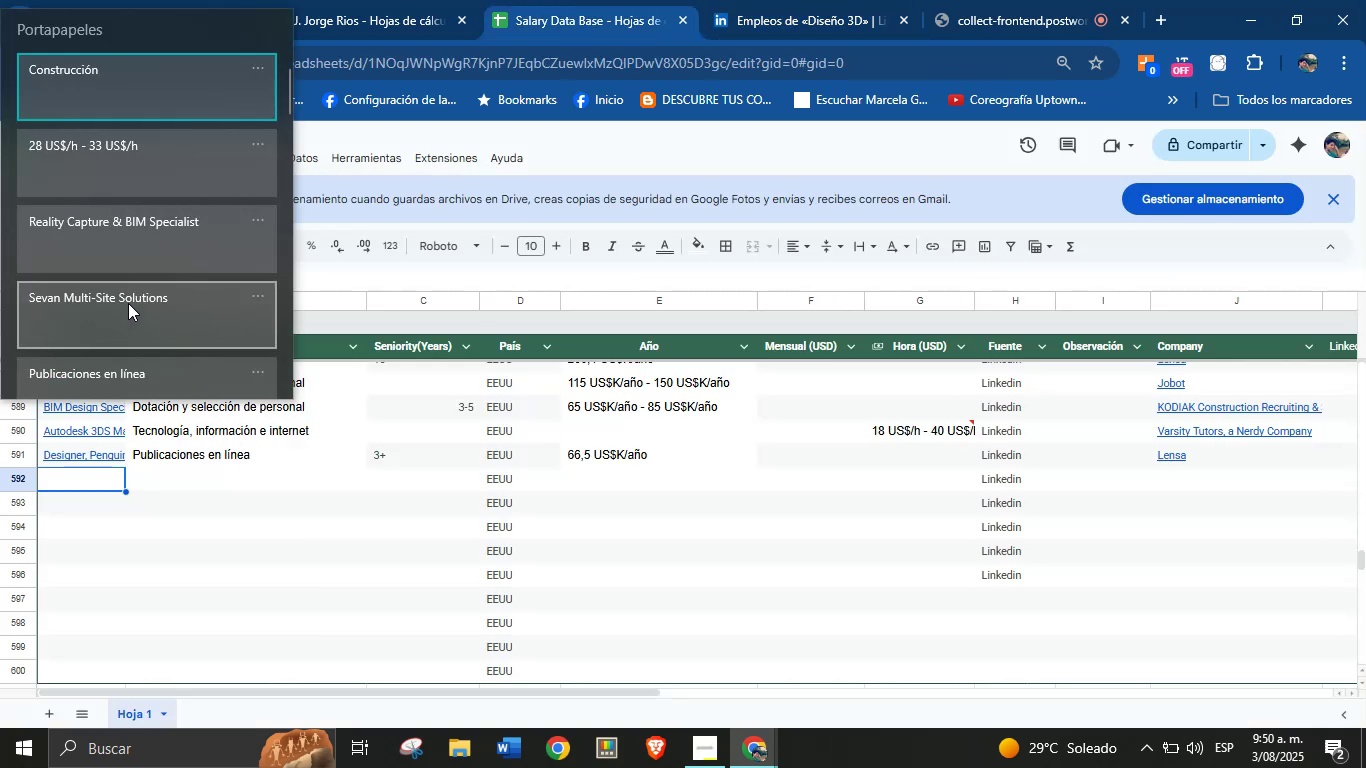 
key(Meta+MetaLeft)
 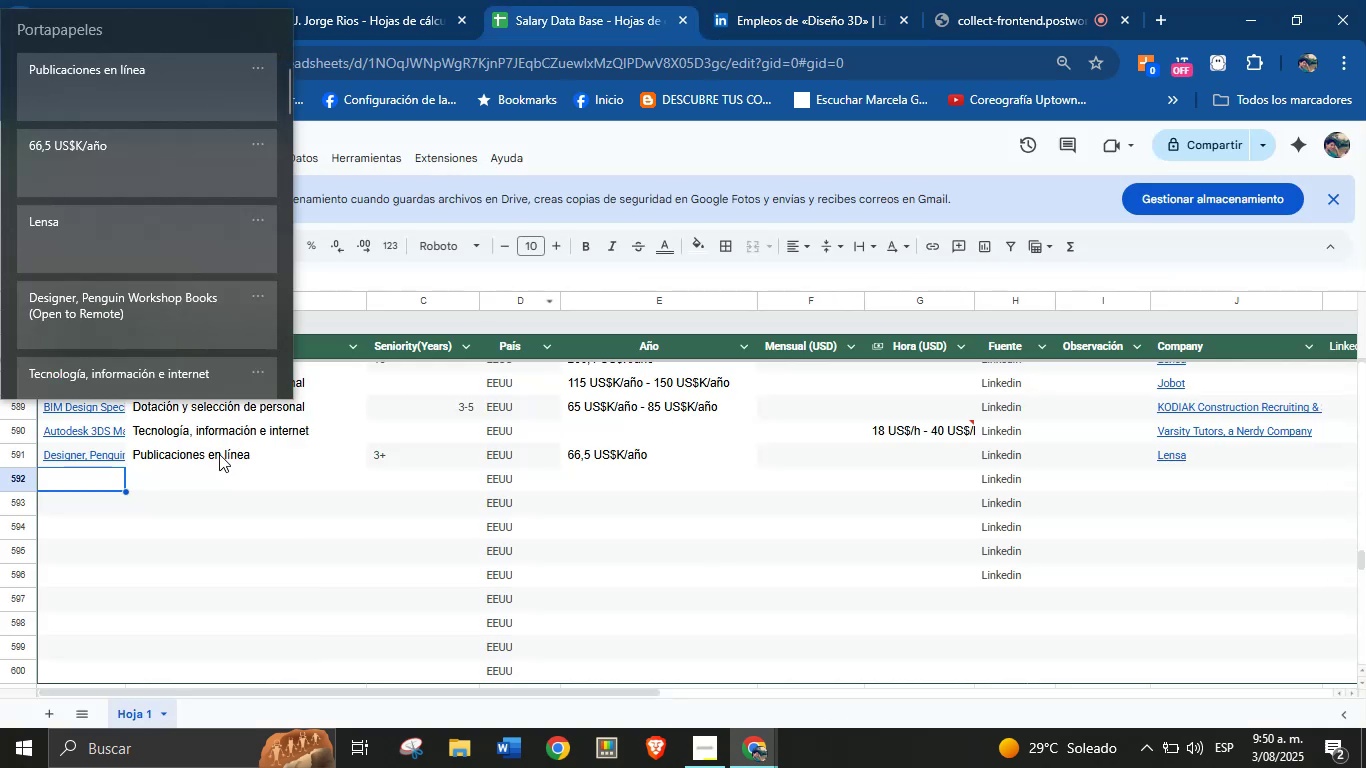 
left_click([155, 243])
 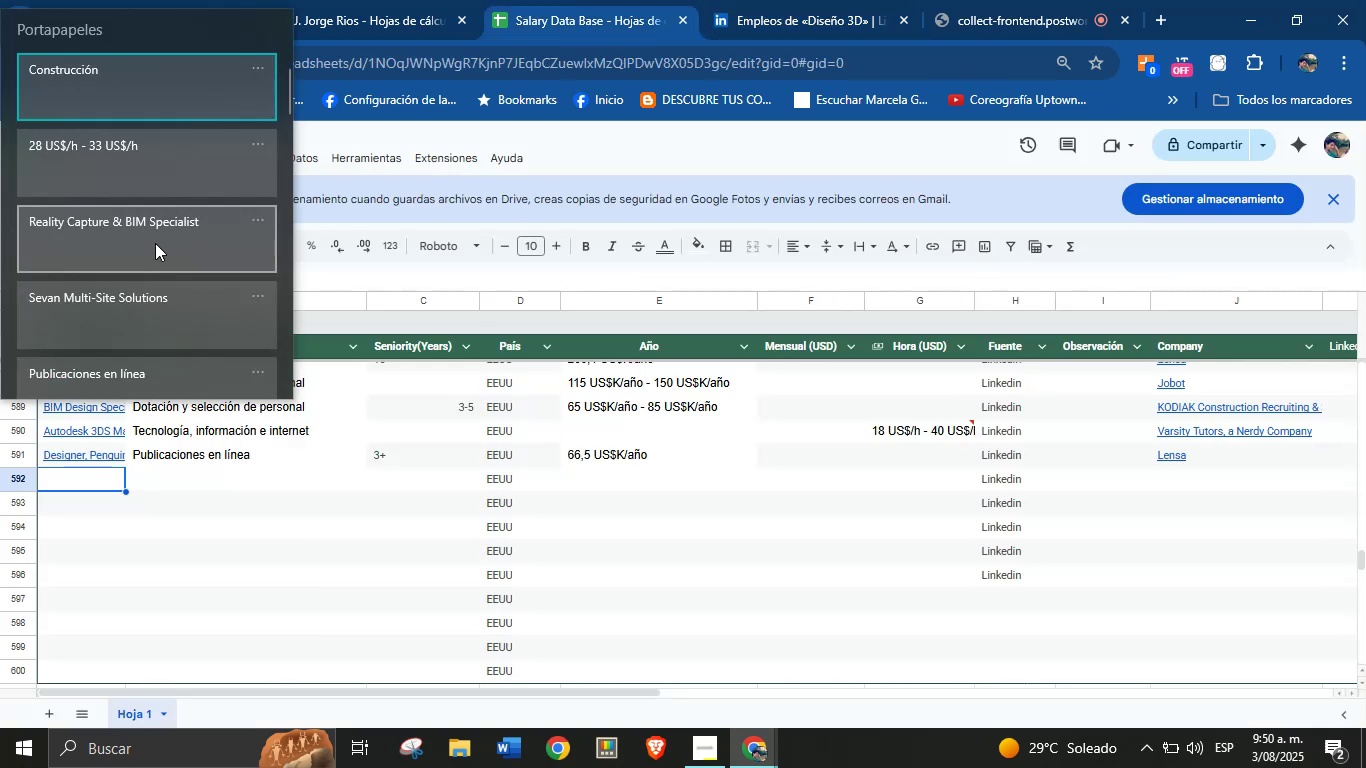 
key(Control+ControlLeft)
 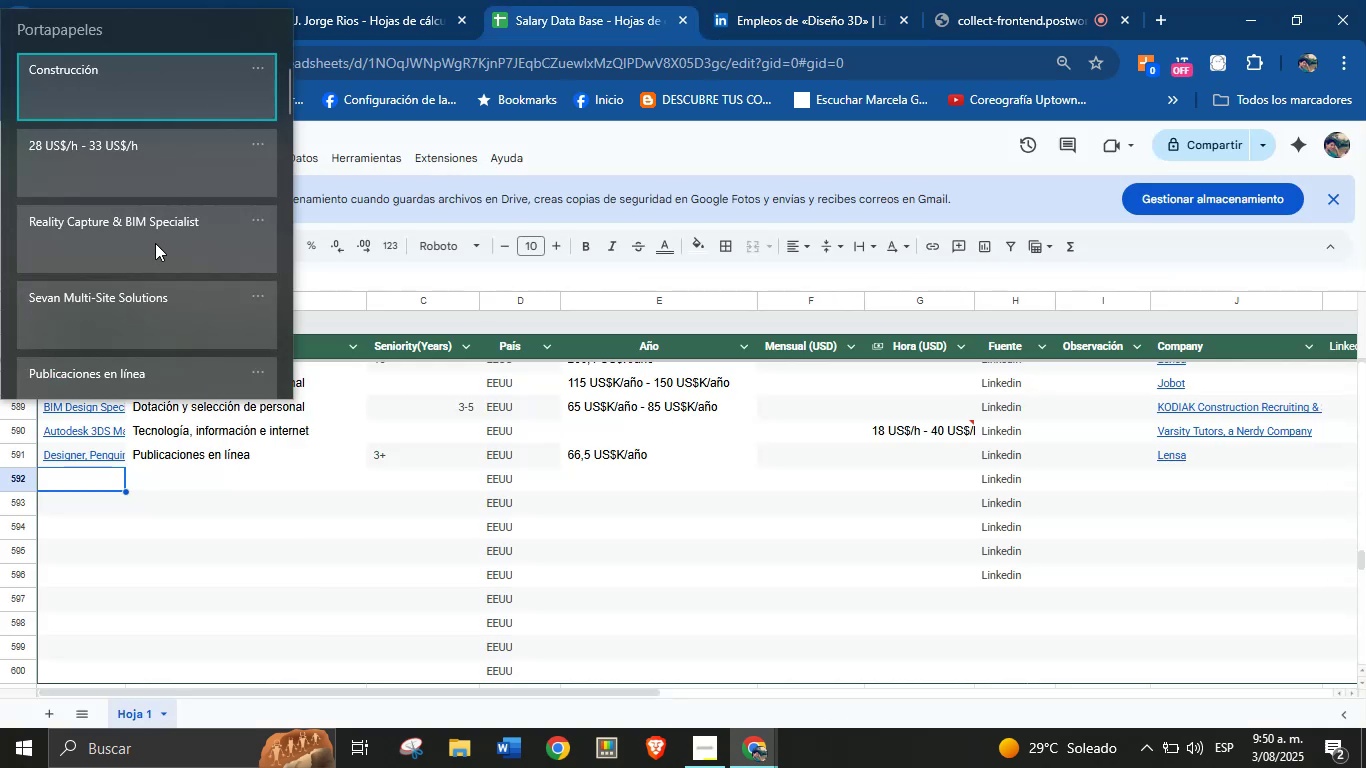 
key(Control+V)
 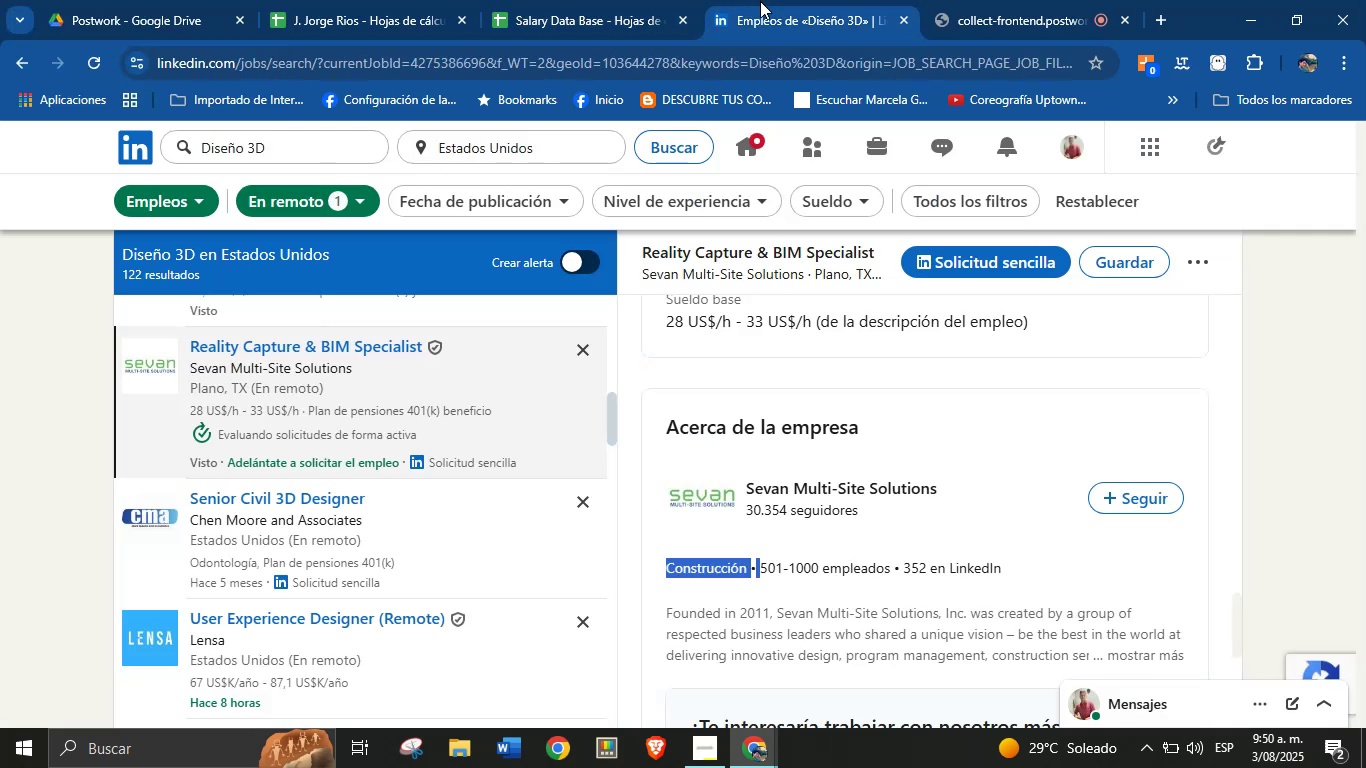 
left_click([578, 0])
 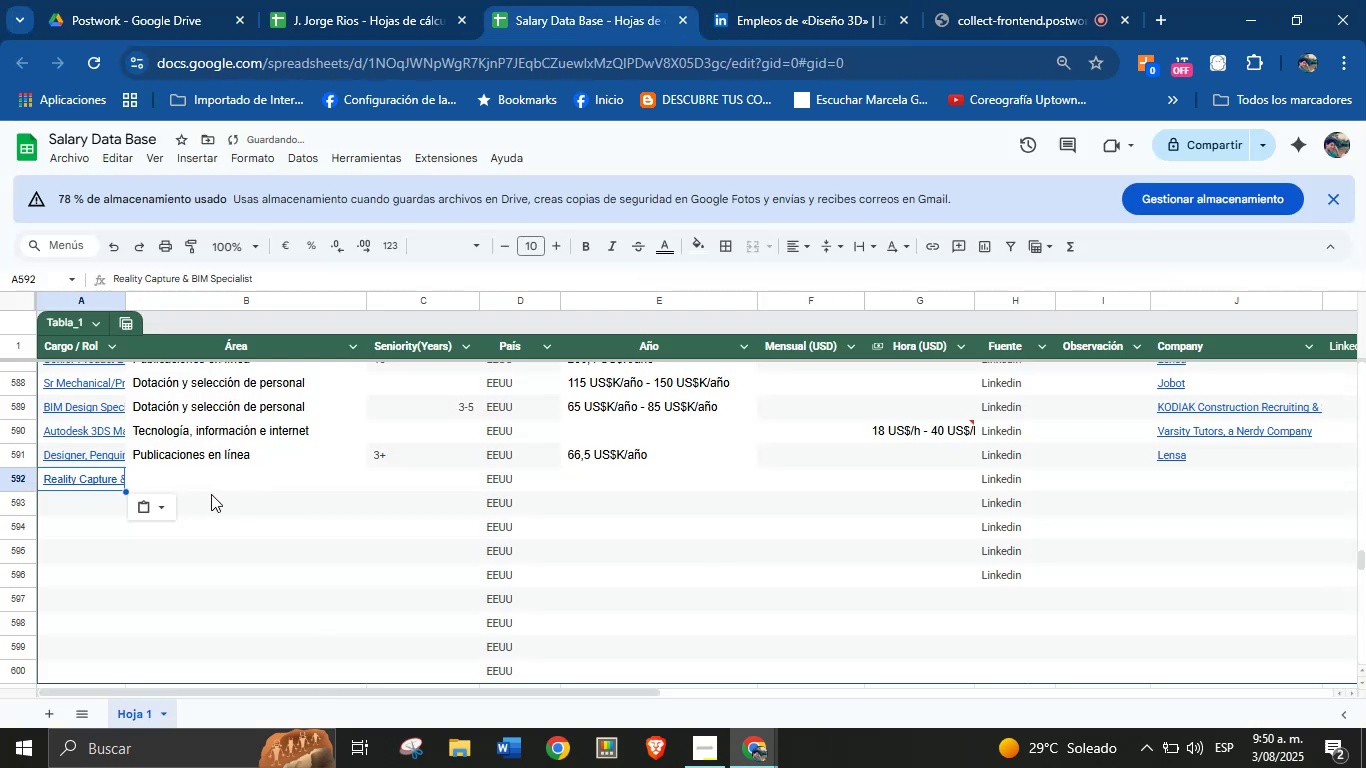 
left_click([195, 480])
 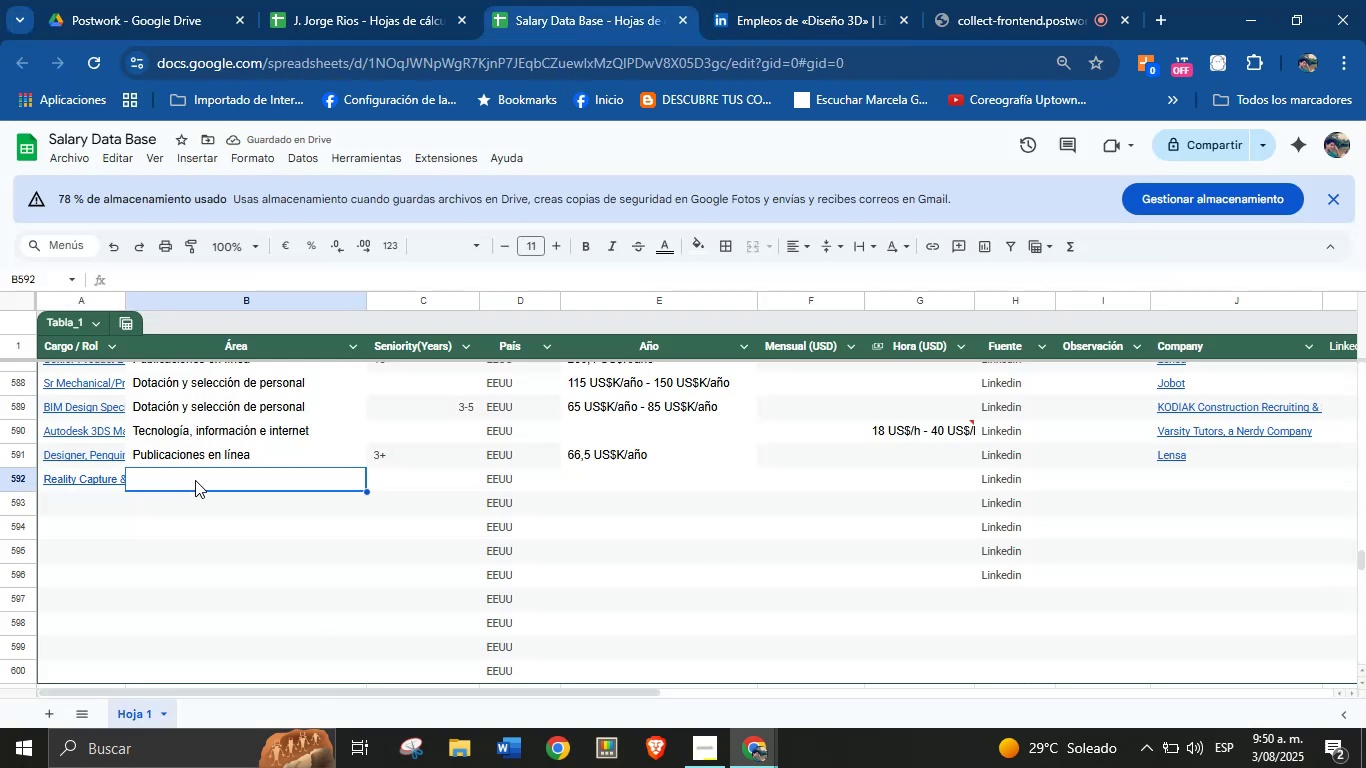 
key(Meta+MetaLeft)
 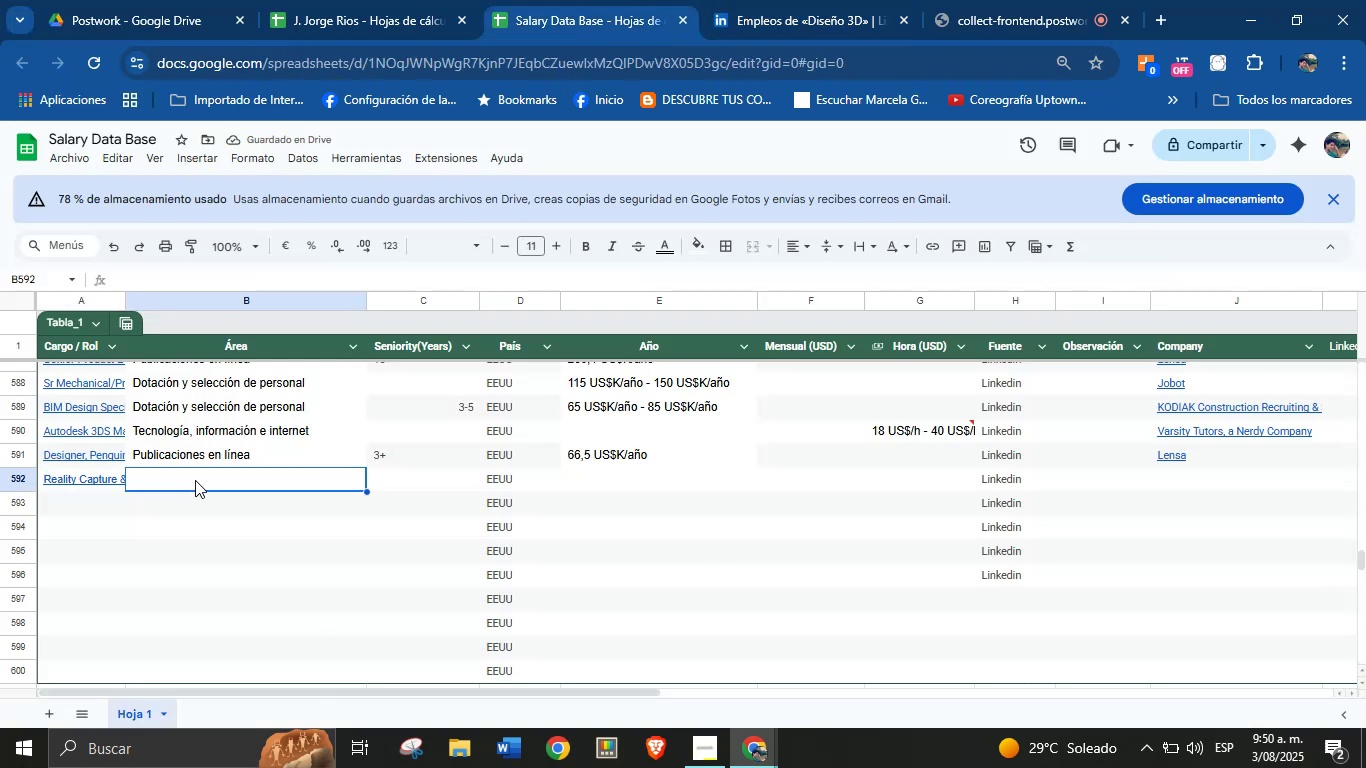 
key(Meta+MetaLeft)
 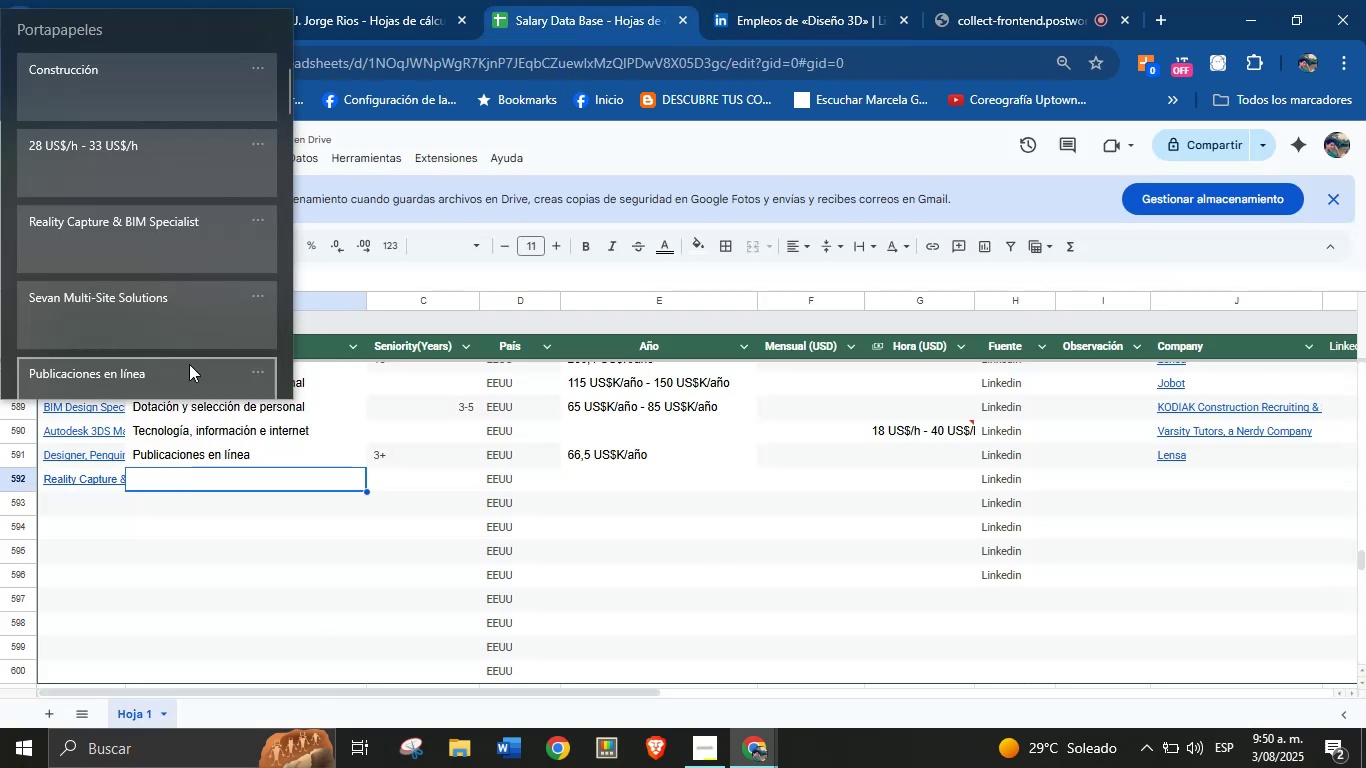 
key(Meta+V)
 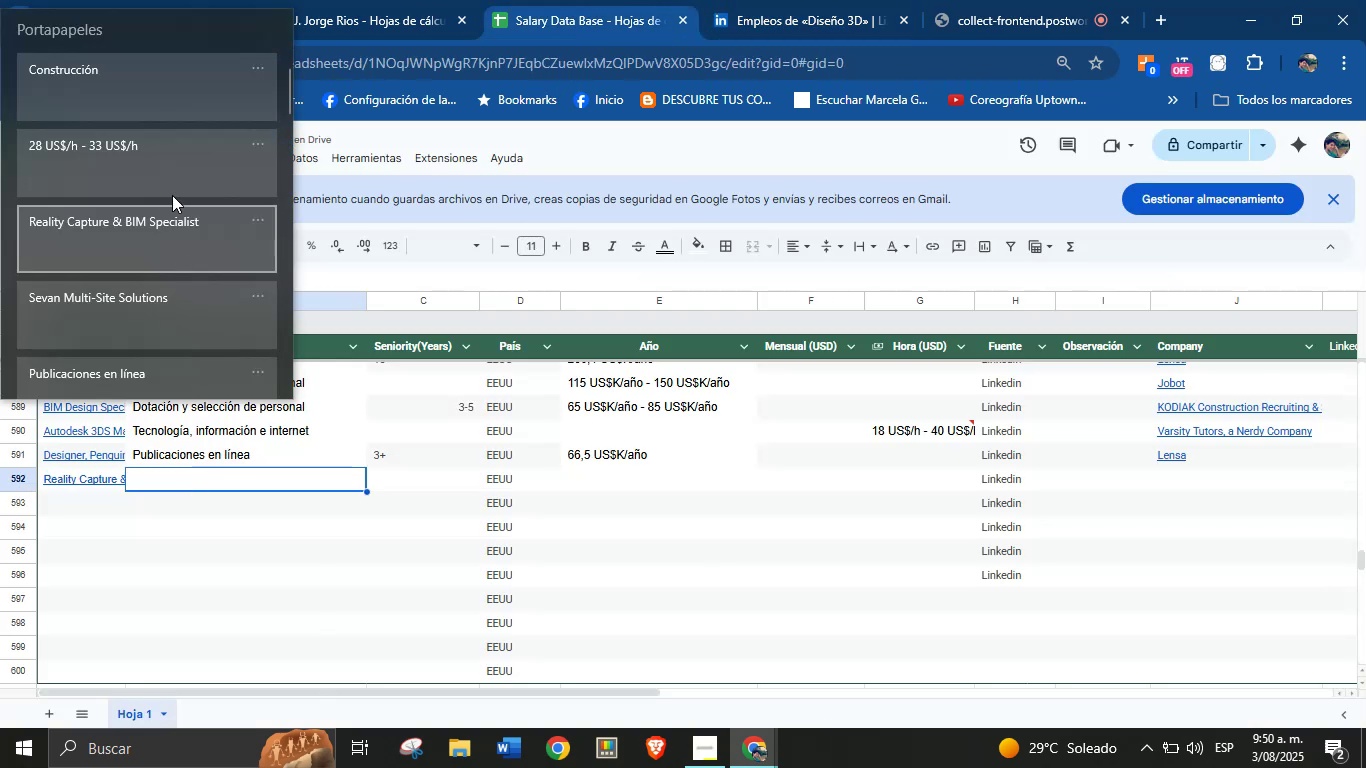 
left_click([141, 65])
 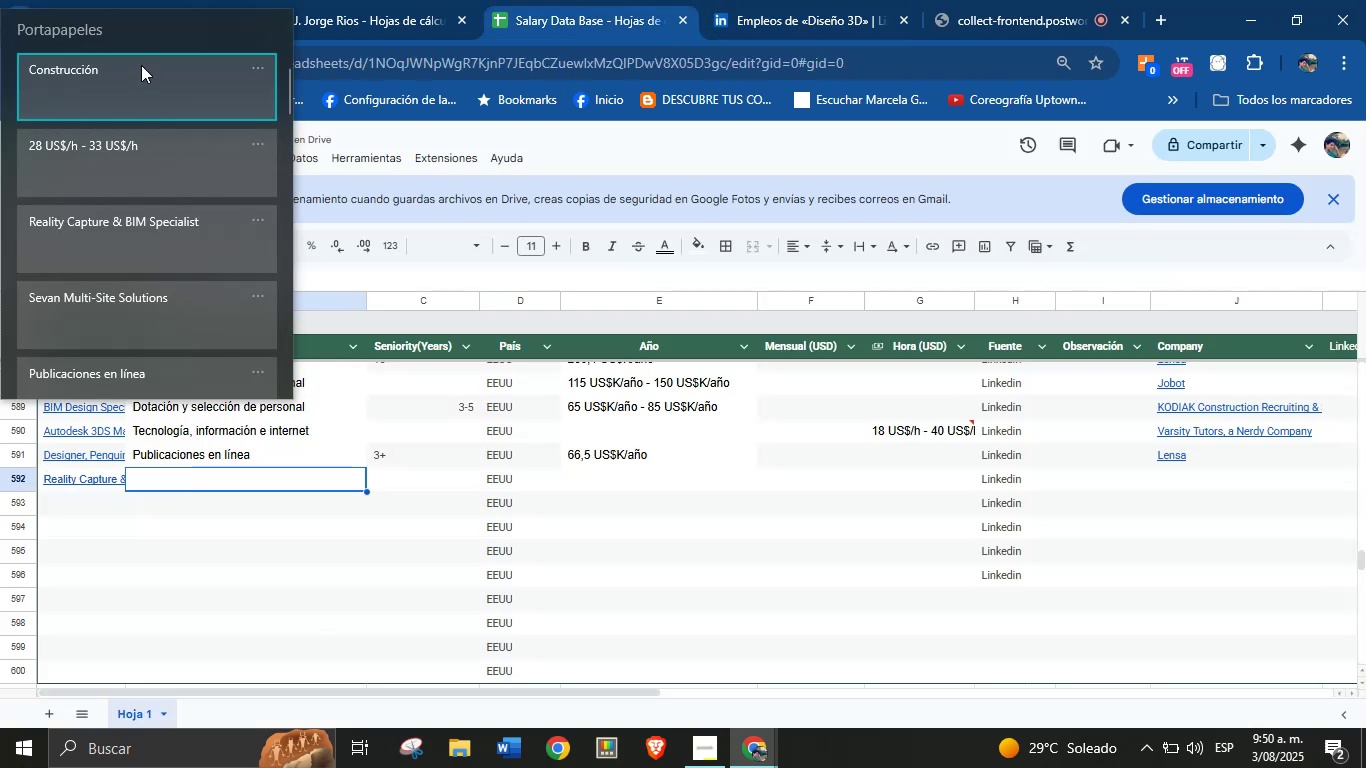 
key(Control+ControlLeft)
 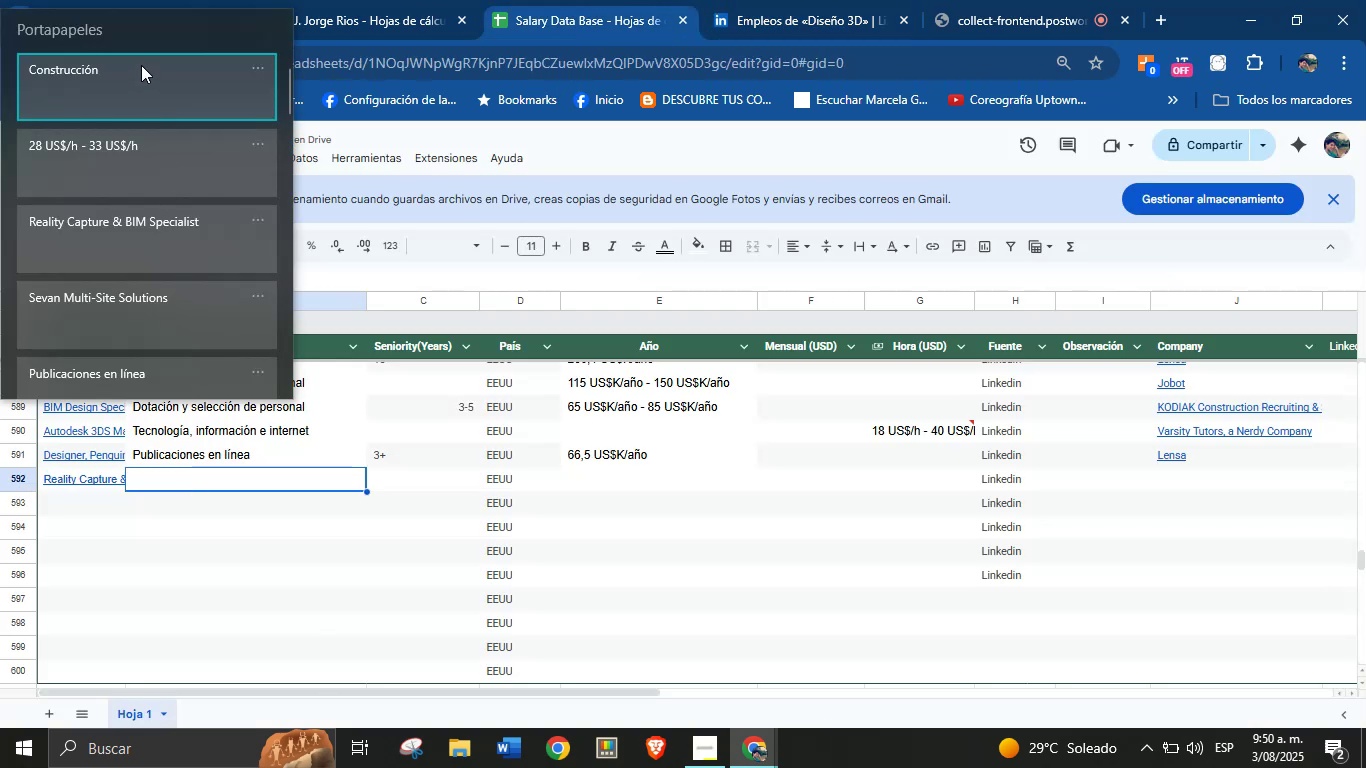 
key(Control+V)
 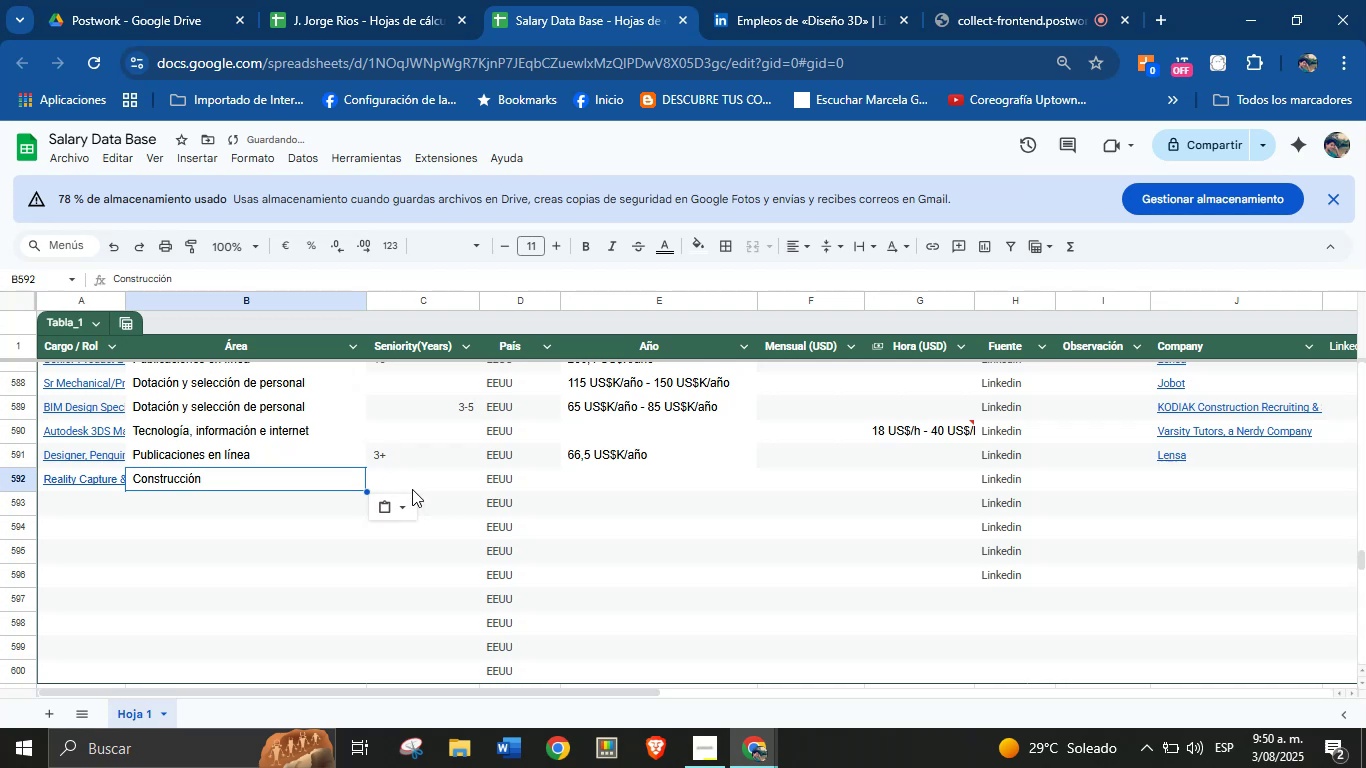 
left_click([438, 487])
 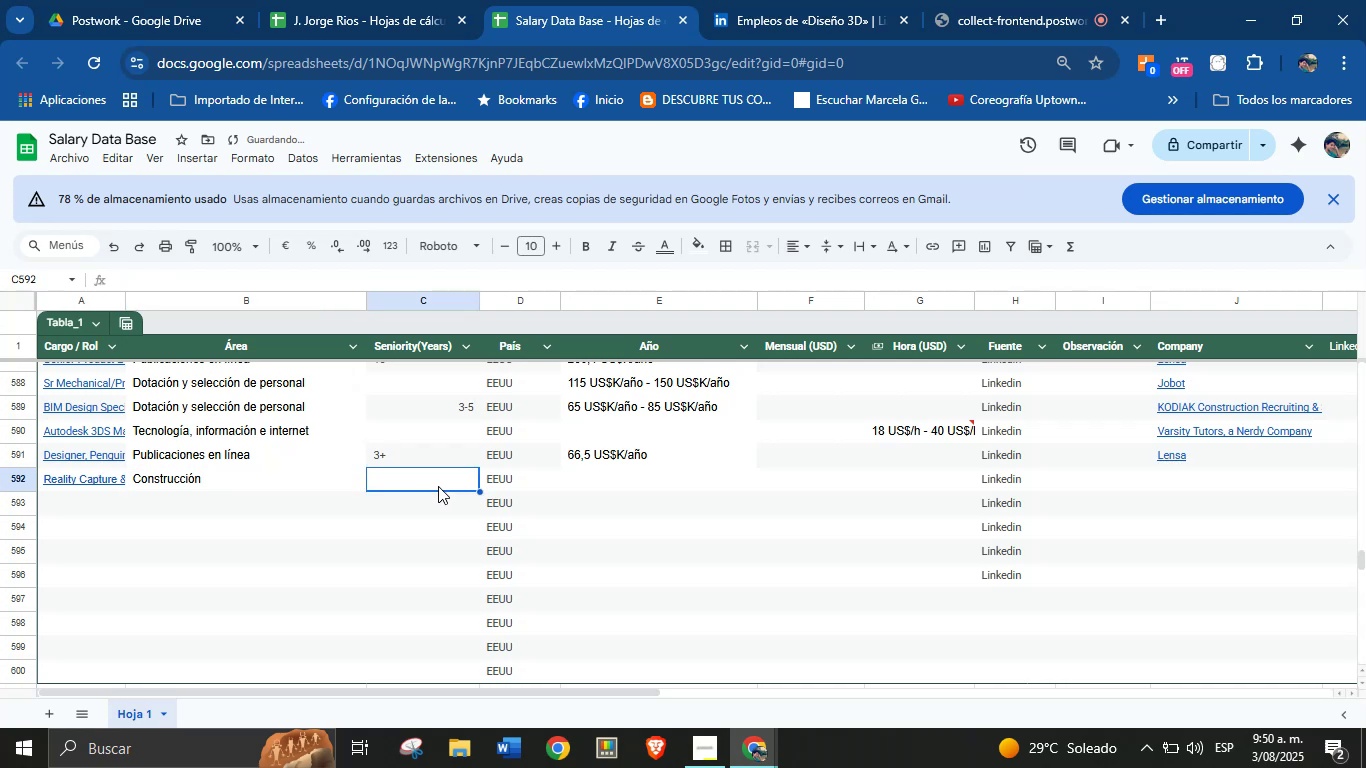 
key(Meta+MetaLeft)
 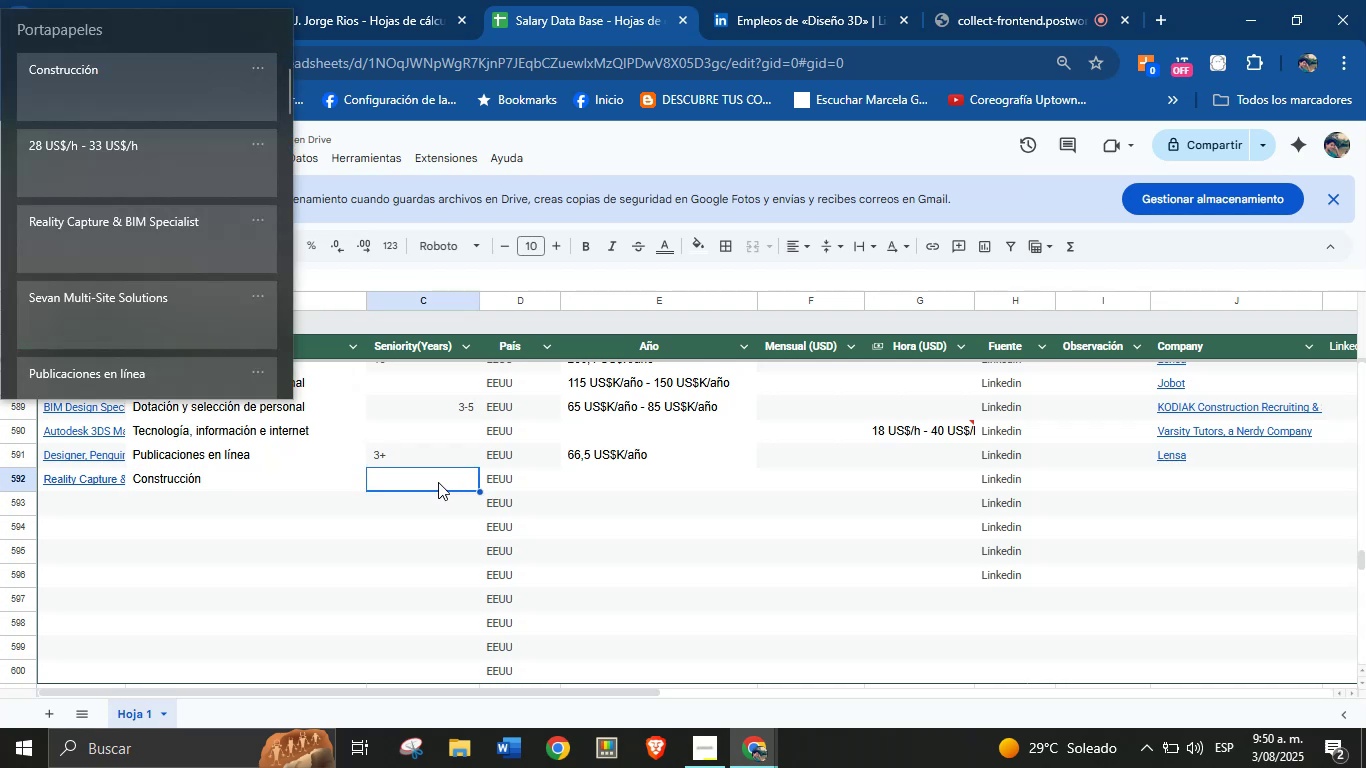 
key(Meta+MetaLeft)
 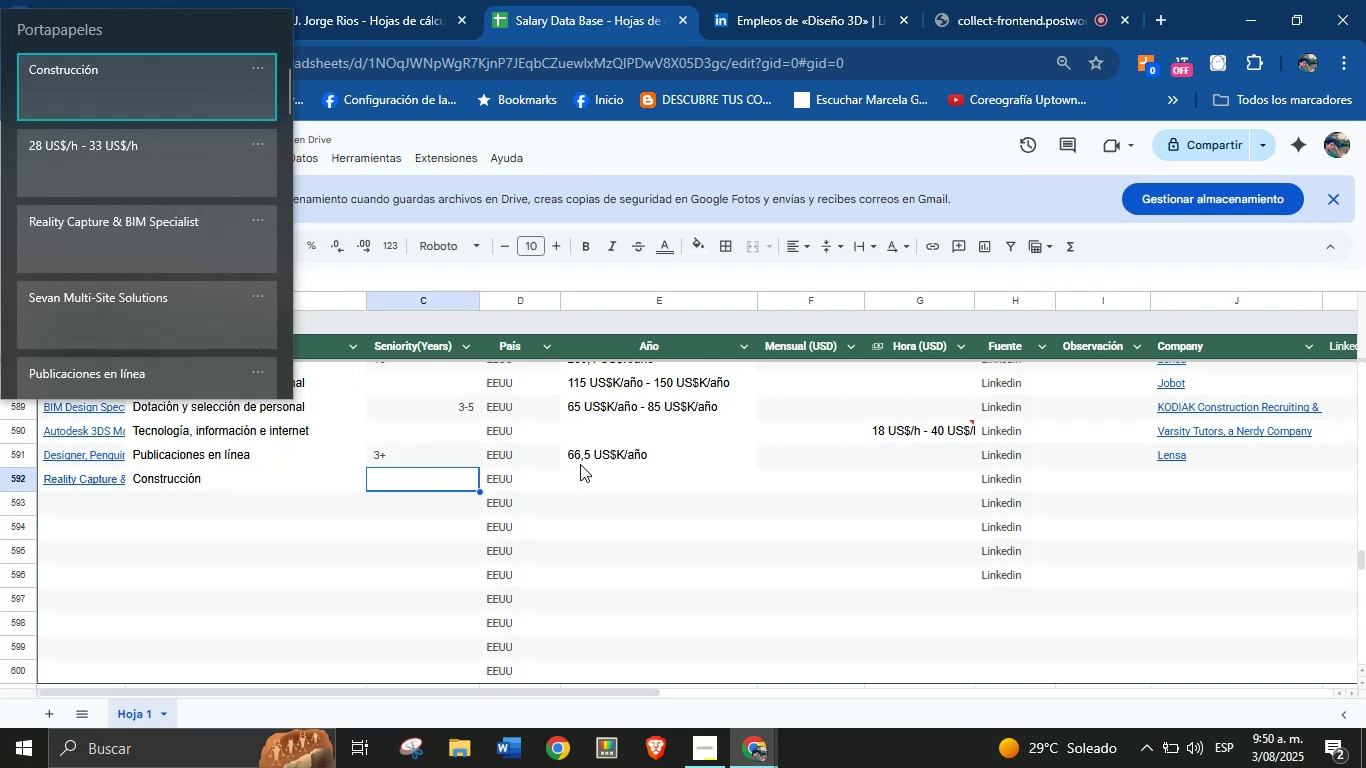 
key(Meta+V)
 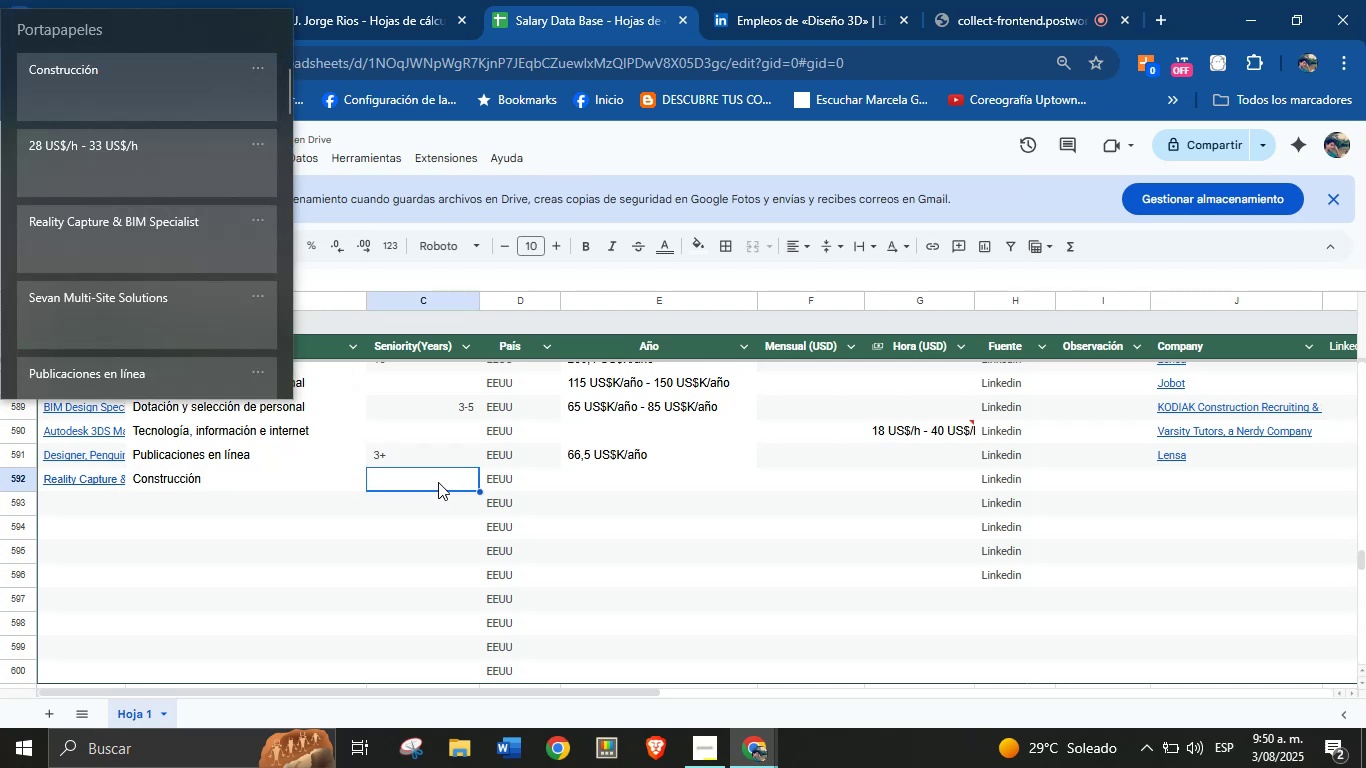 
left_click([618, 484])
 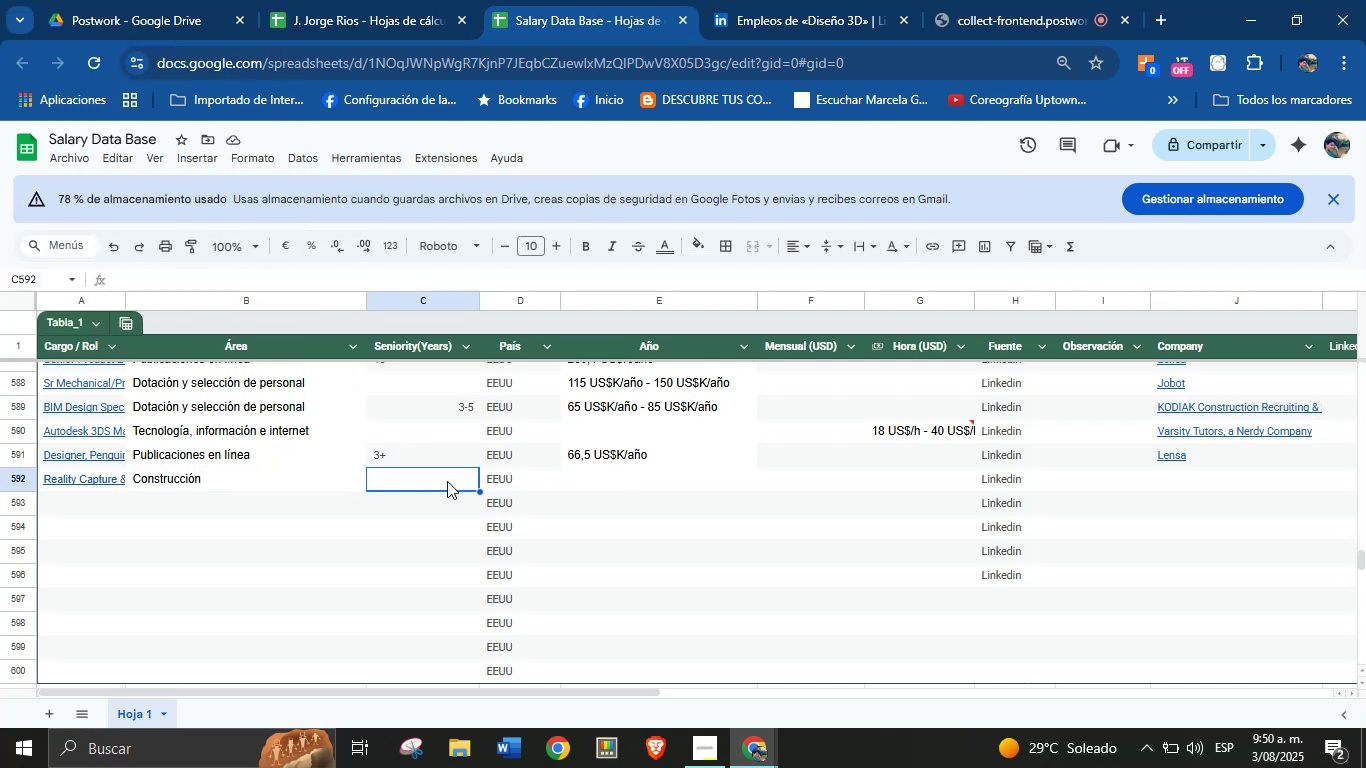 
key(5)
 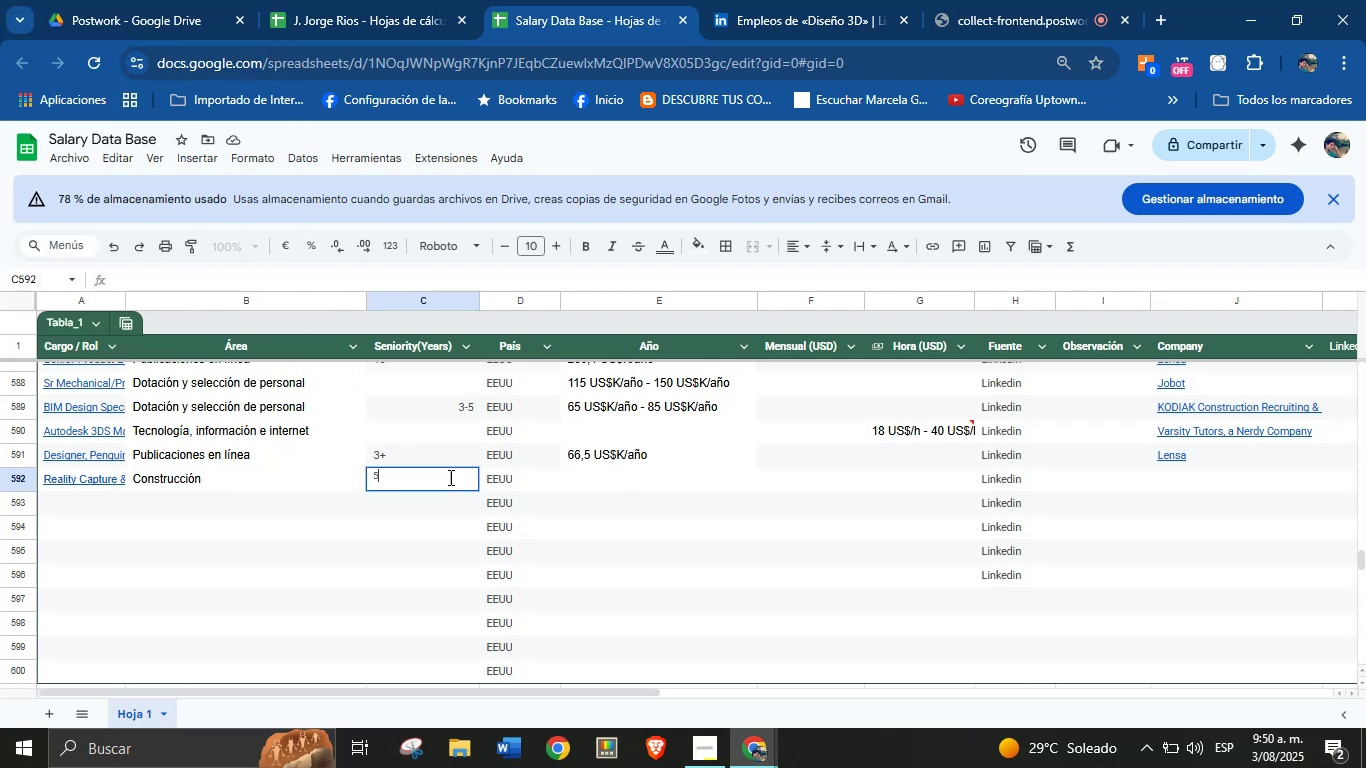 
key(Equal)
 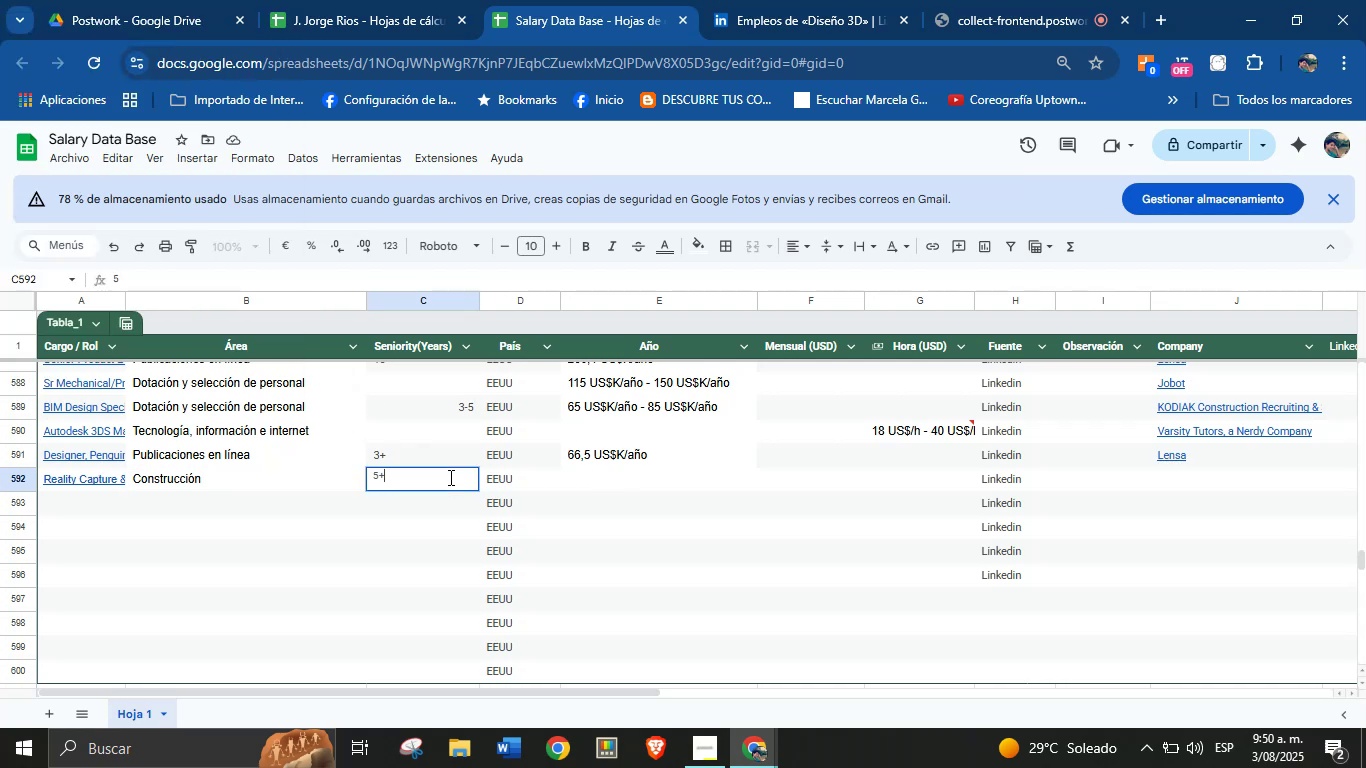 
key(Enter)
 